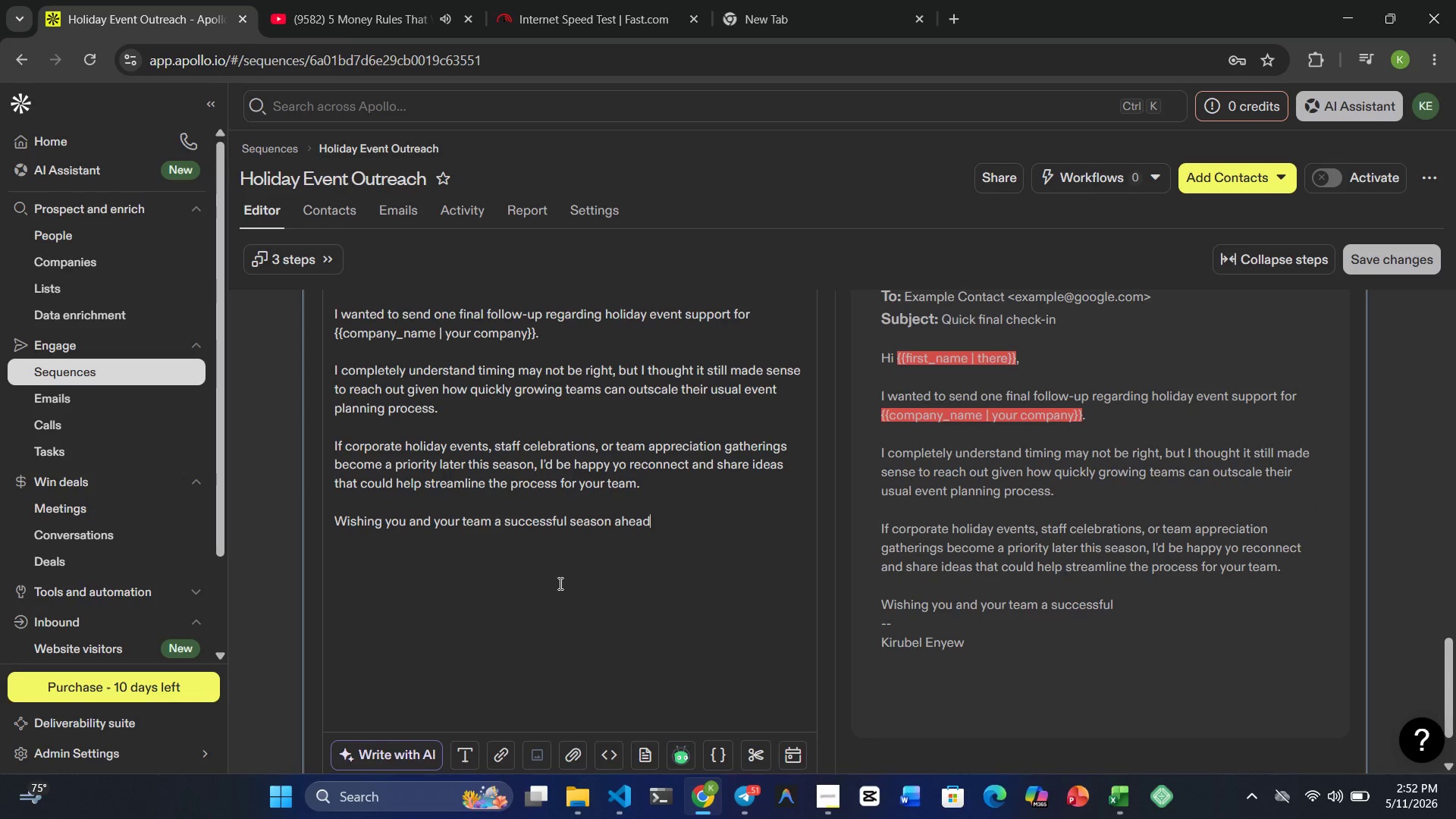 
key(Enter)
 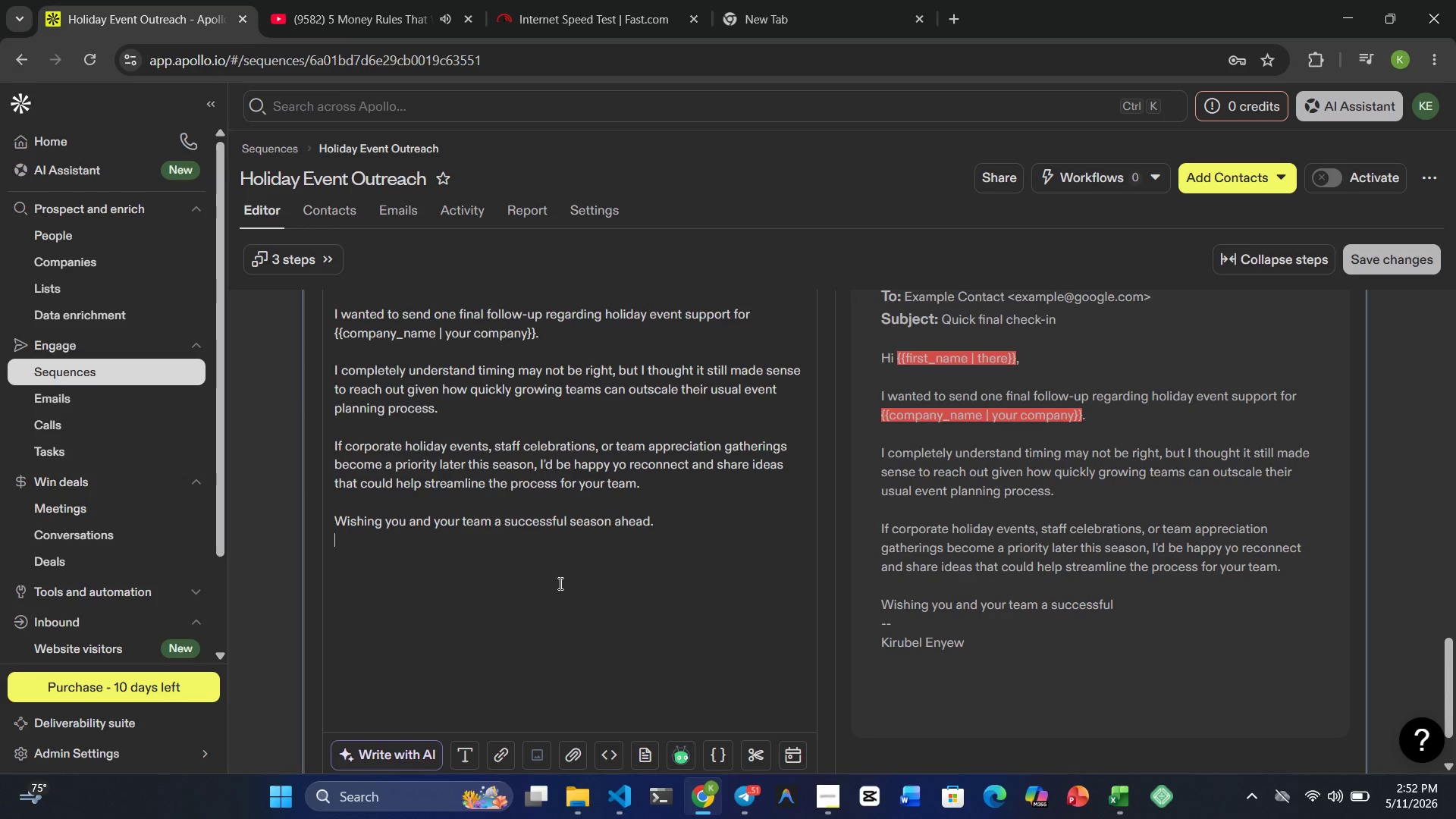 
key(Enter)
 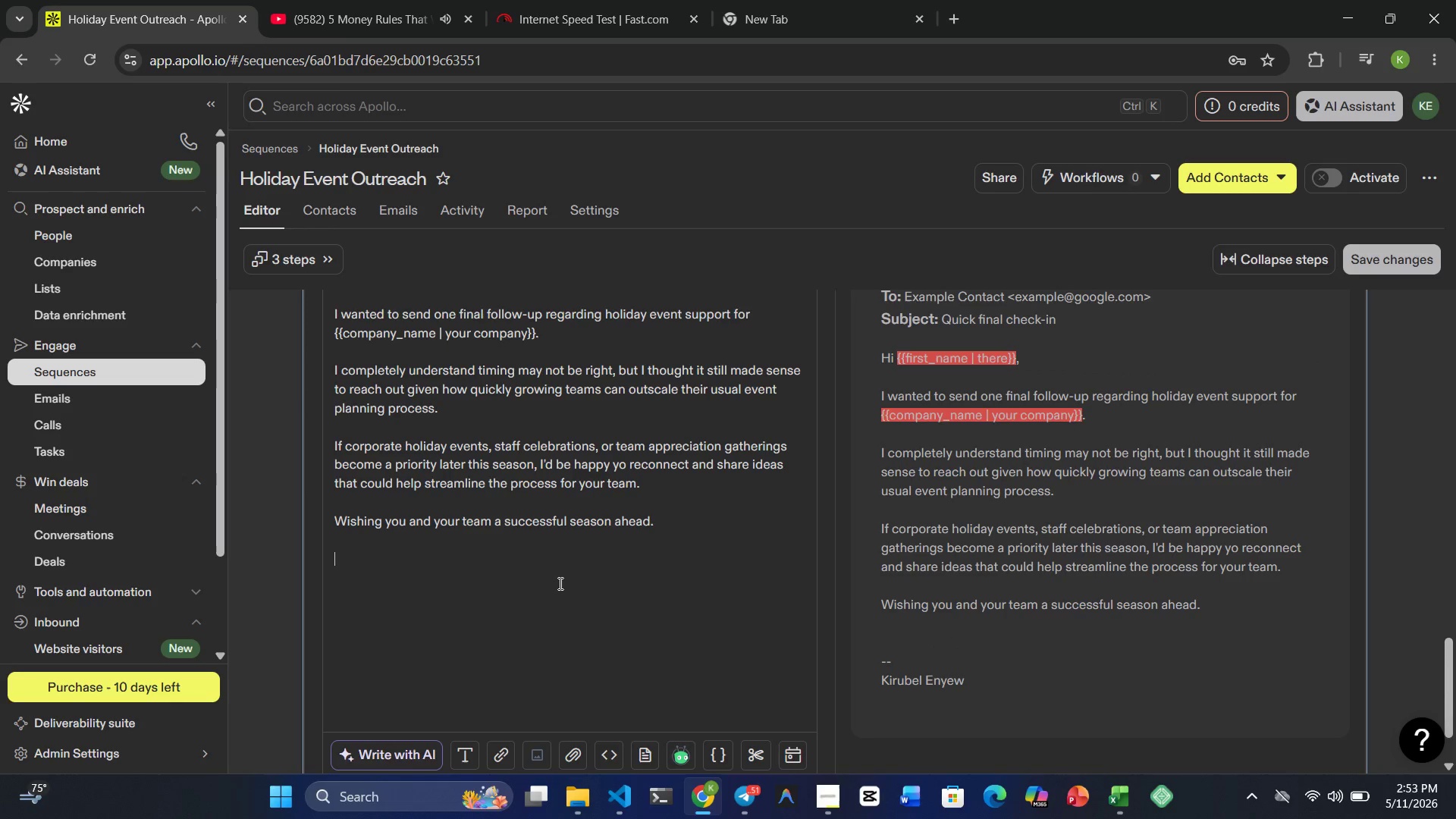 
type(Best Regards,)
 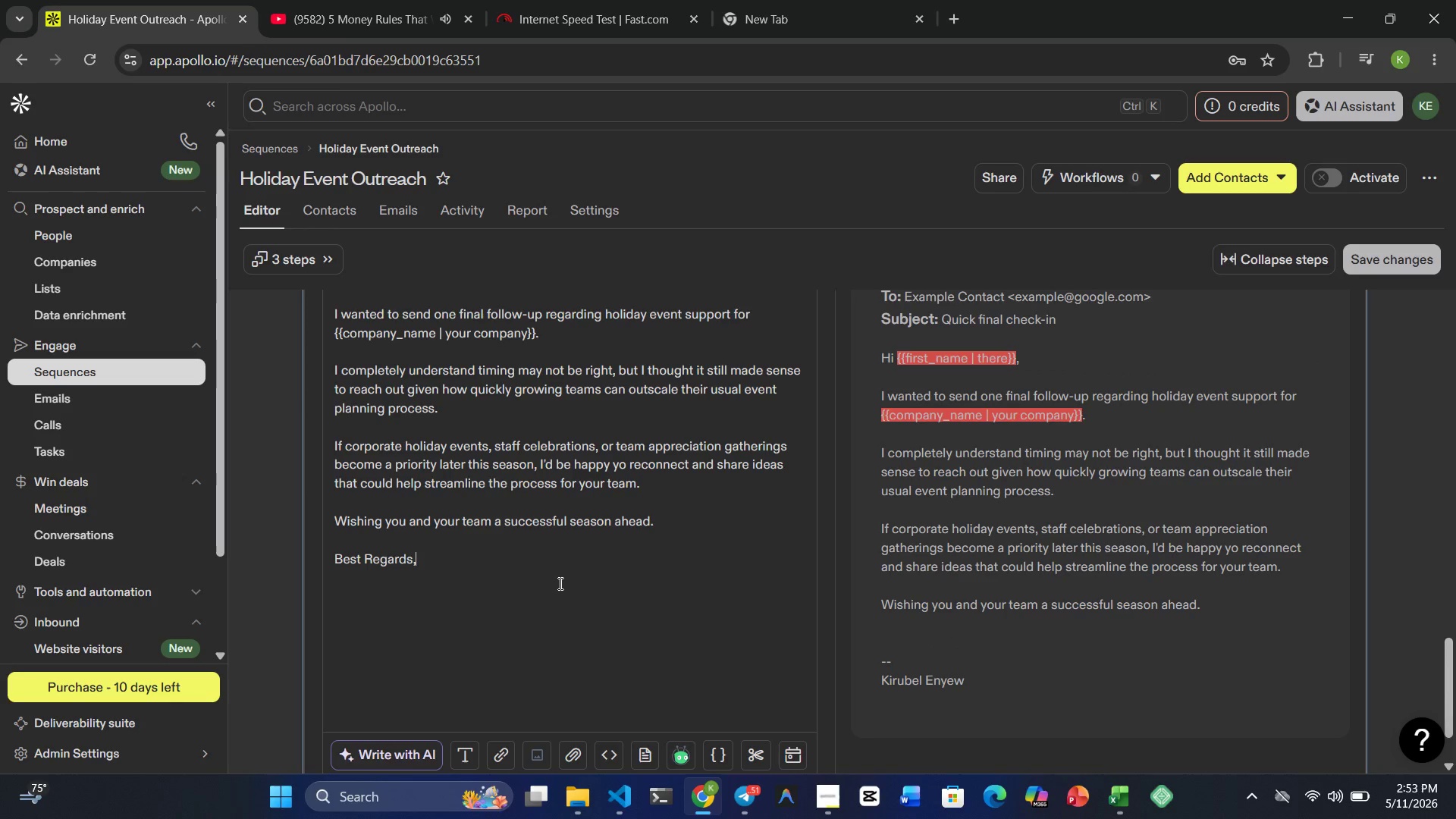 
key(Enter)
 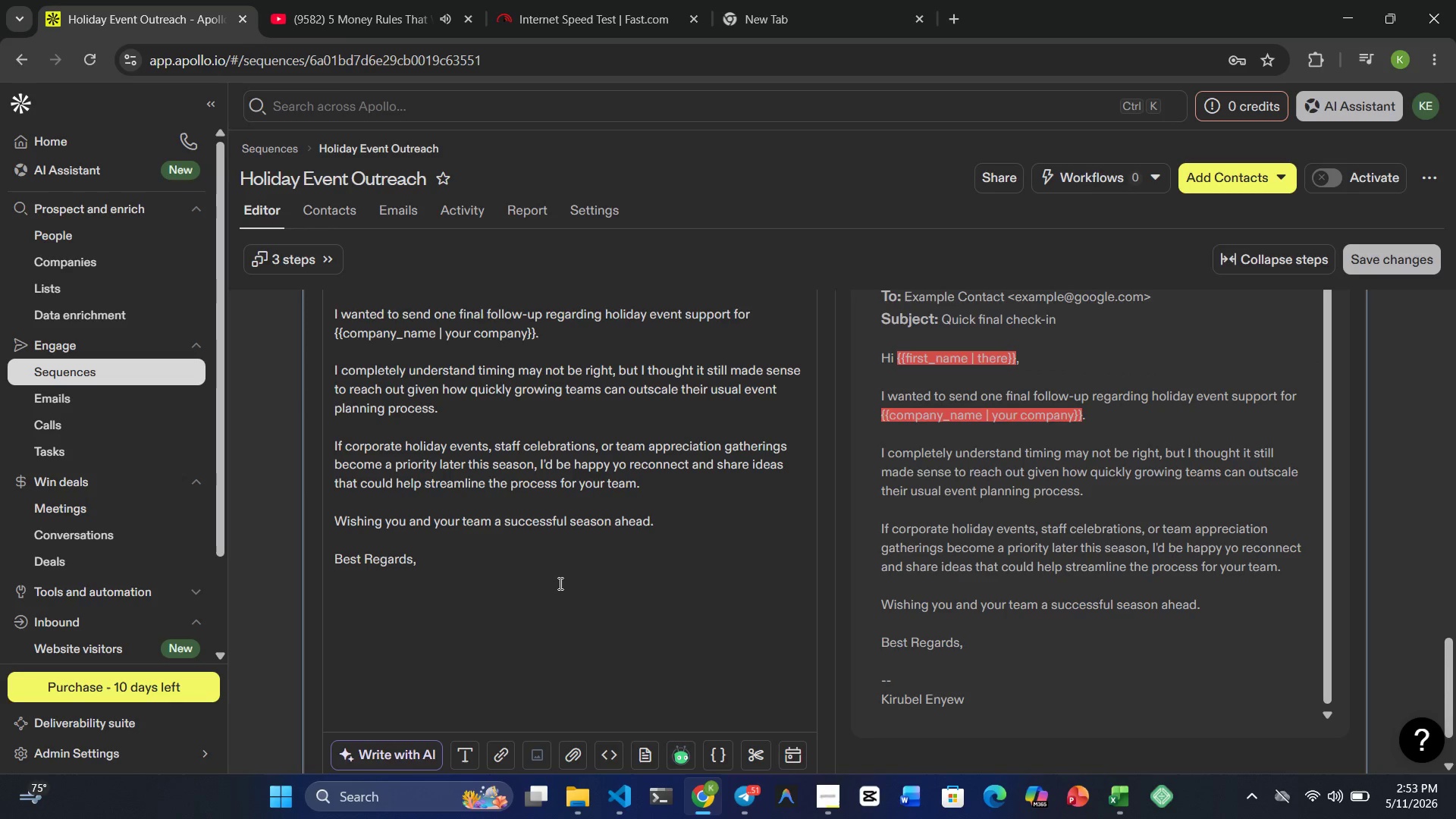 
type(Kirubel Enyew)
 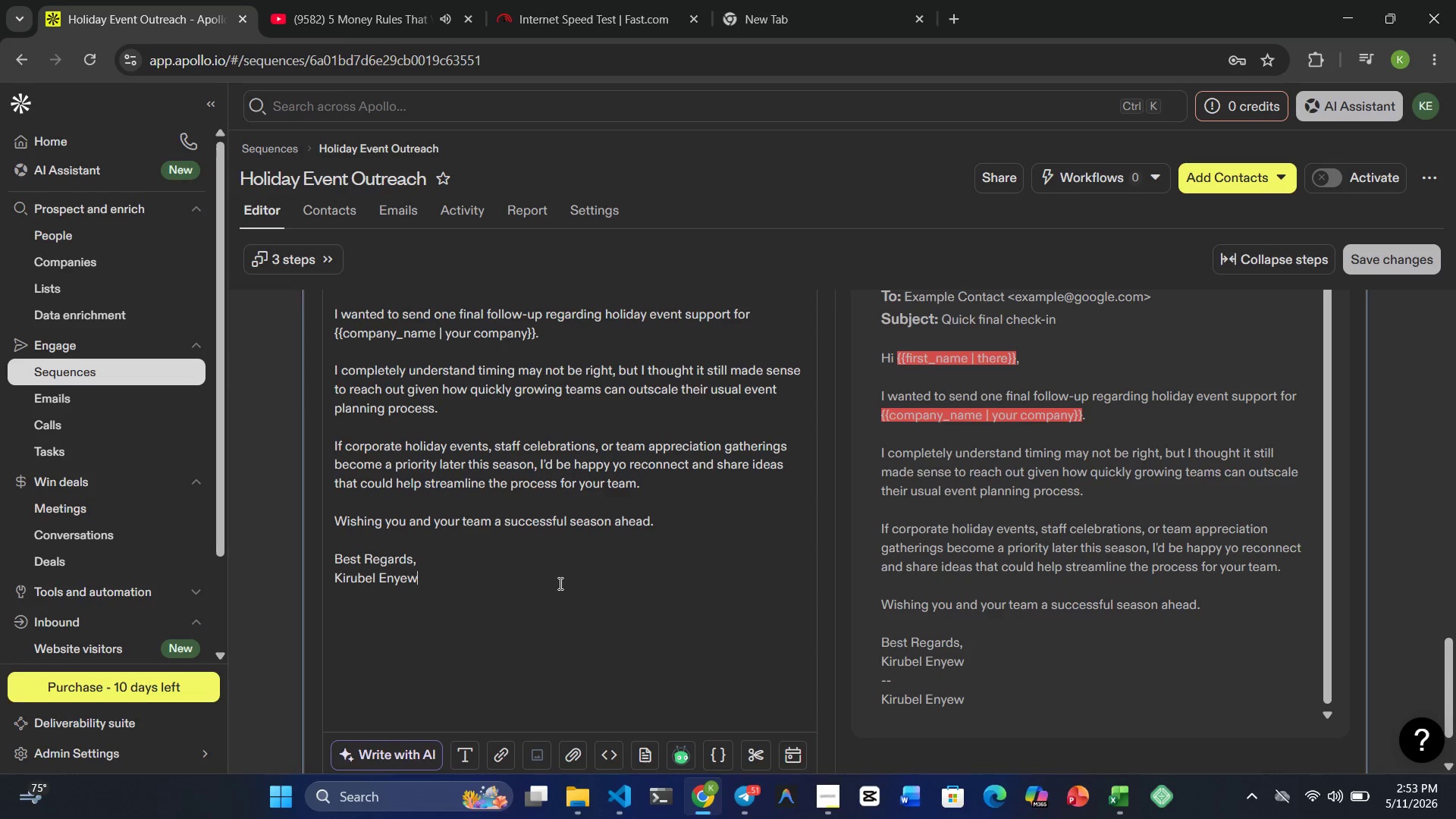 
wait(24.33)
 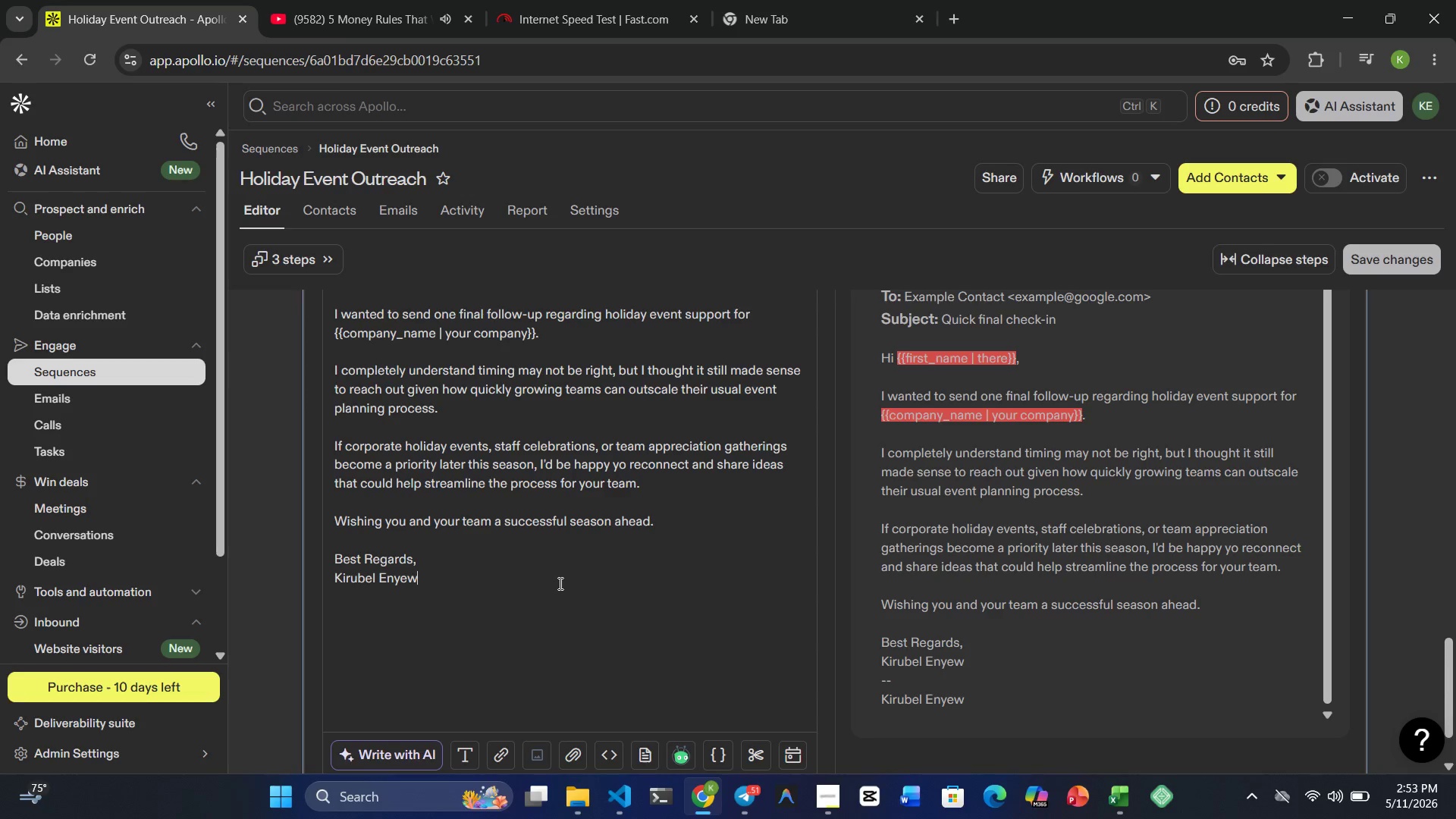 
scroll: coordinate [653, 624], scroll_direction: up, amount: 5.0
 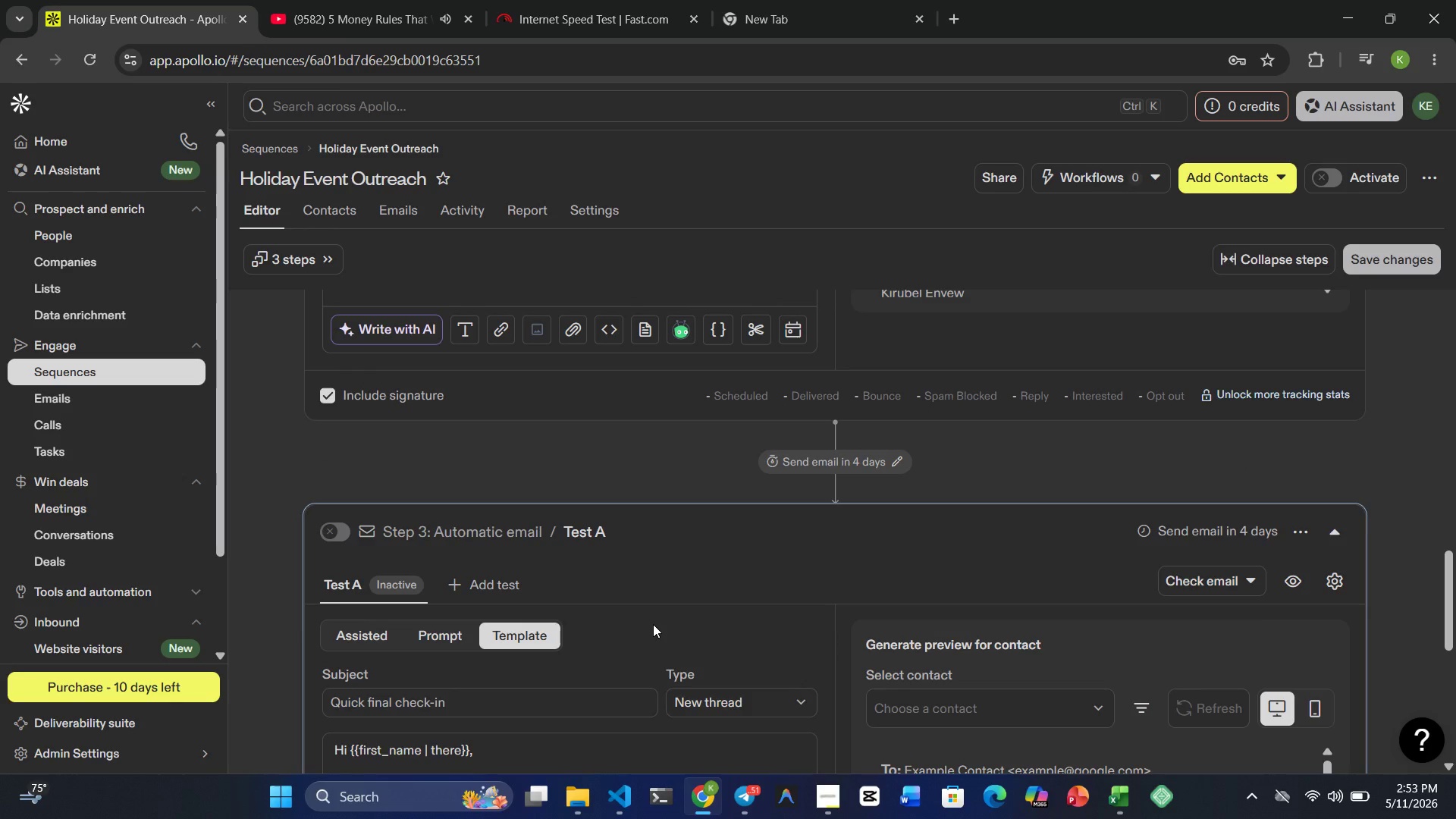 
scroll: coordinate [652, 617], scroll_direction: down, amount: 3.0
 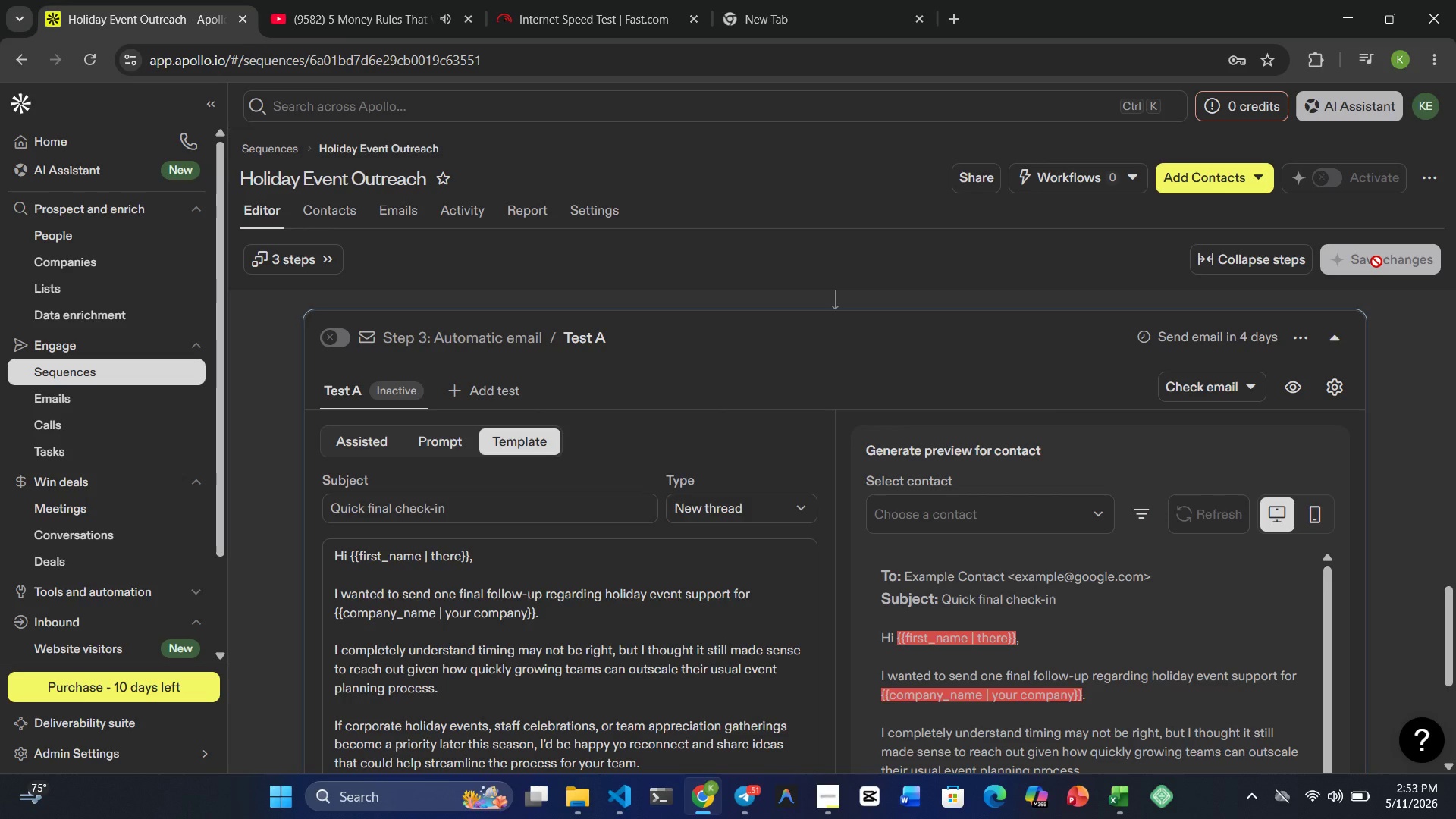 
wait(6.89)
 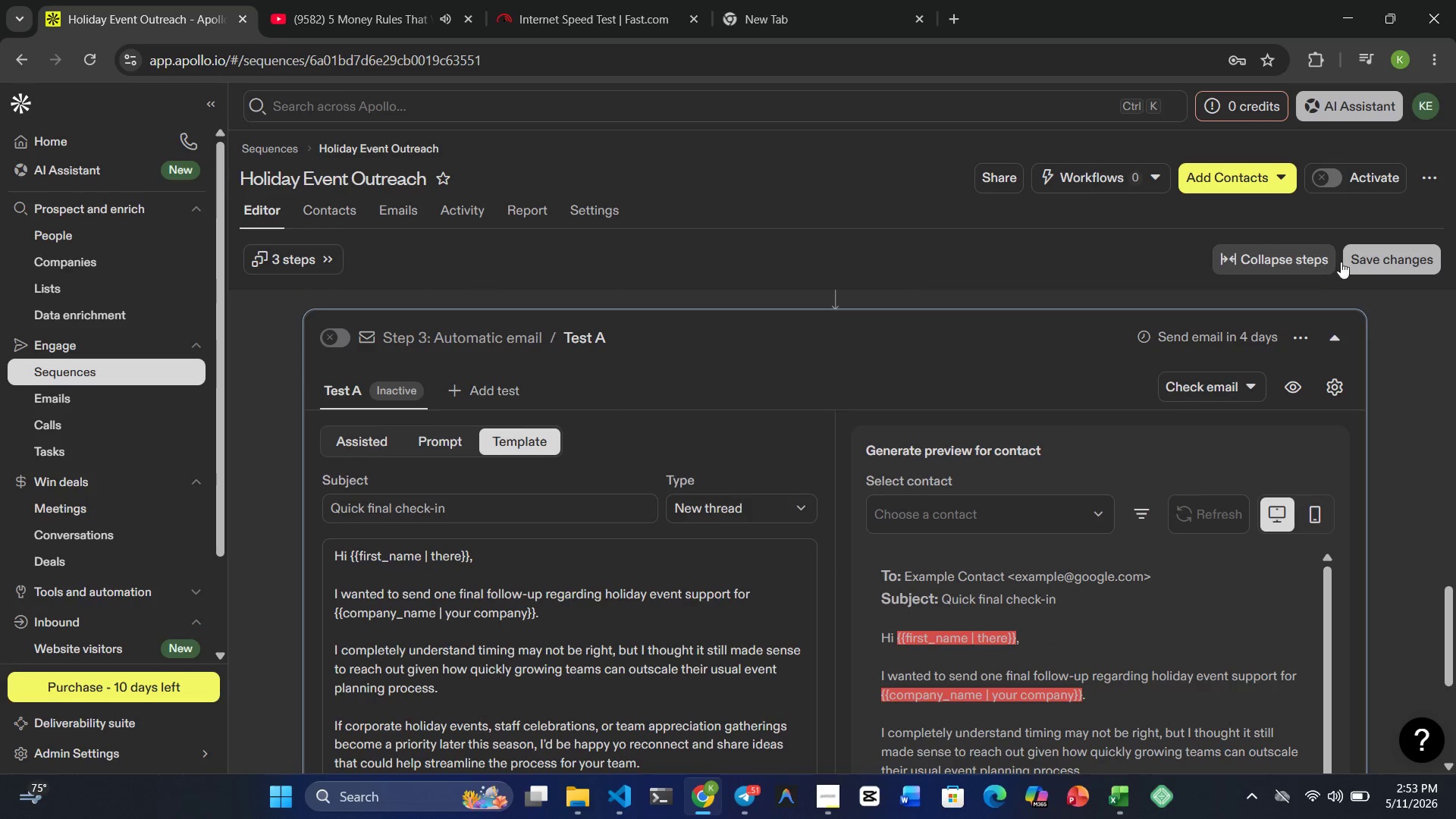 
scroll: coordinate [745, 447], scroll_direction: up, amount: 22.0
 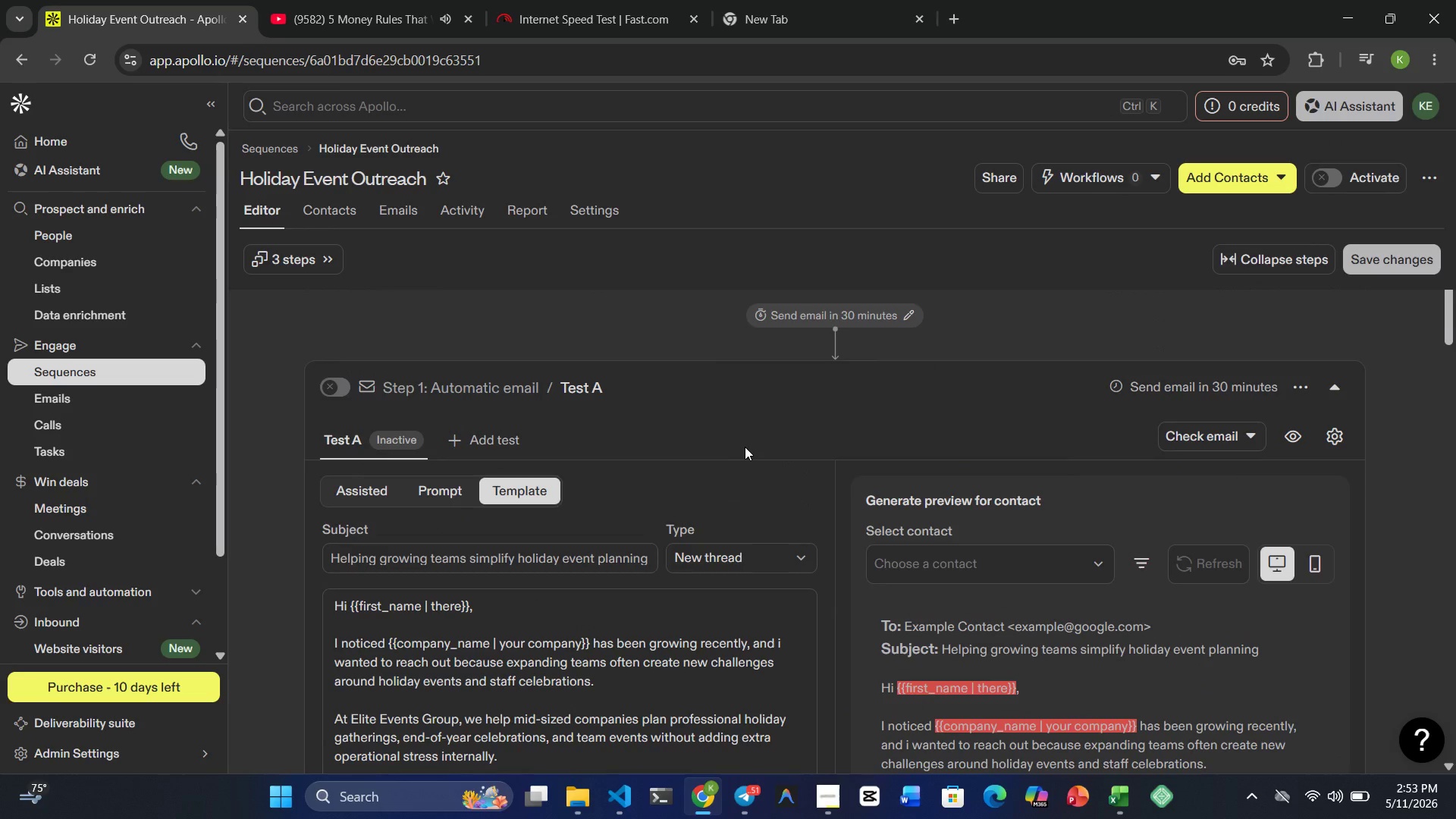 
scroll: coordinate [739, 469], scroll_direction: down, amount: 33.0
 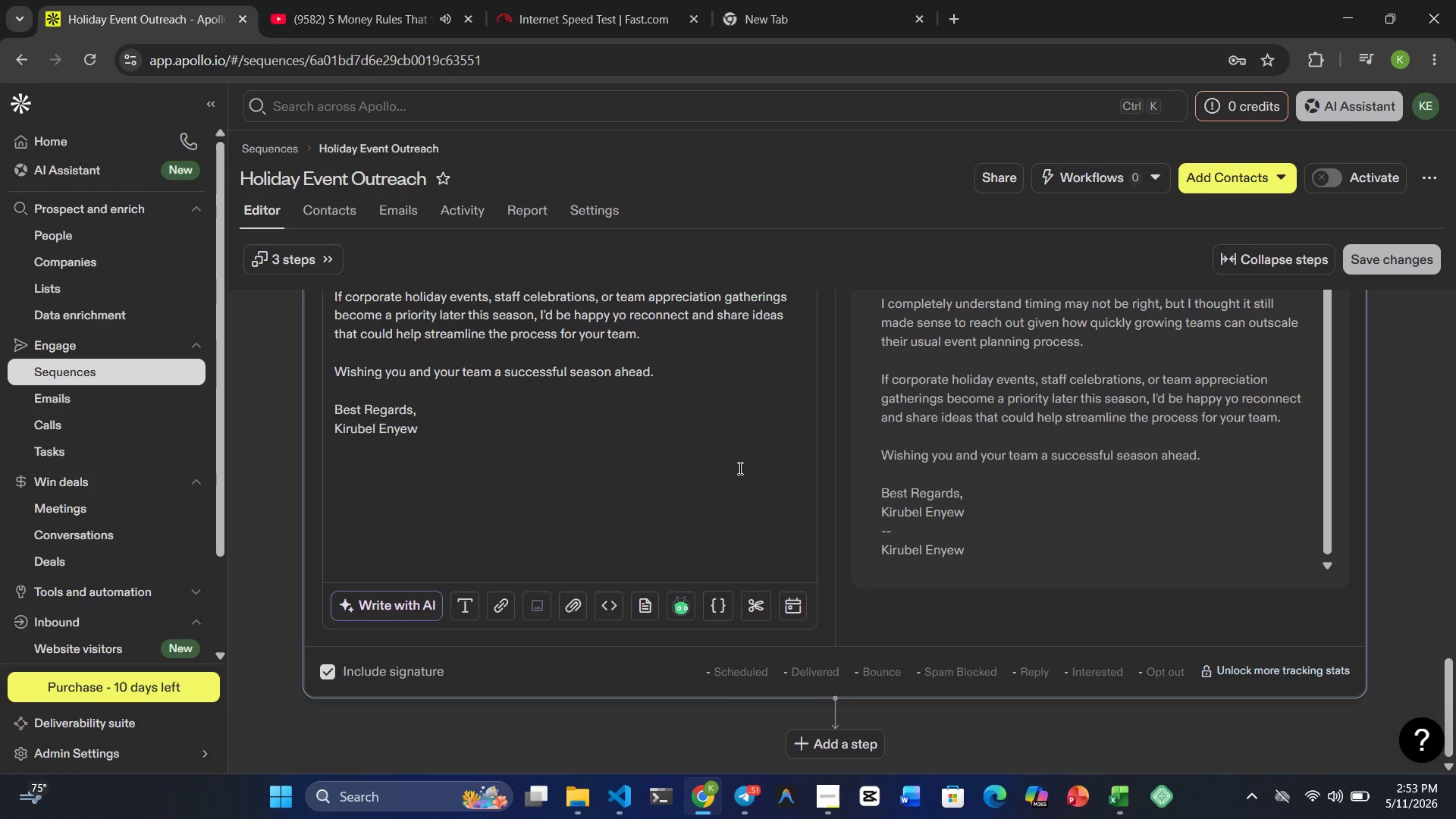 
wait(5.78)
 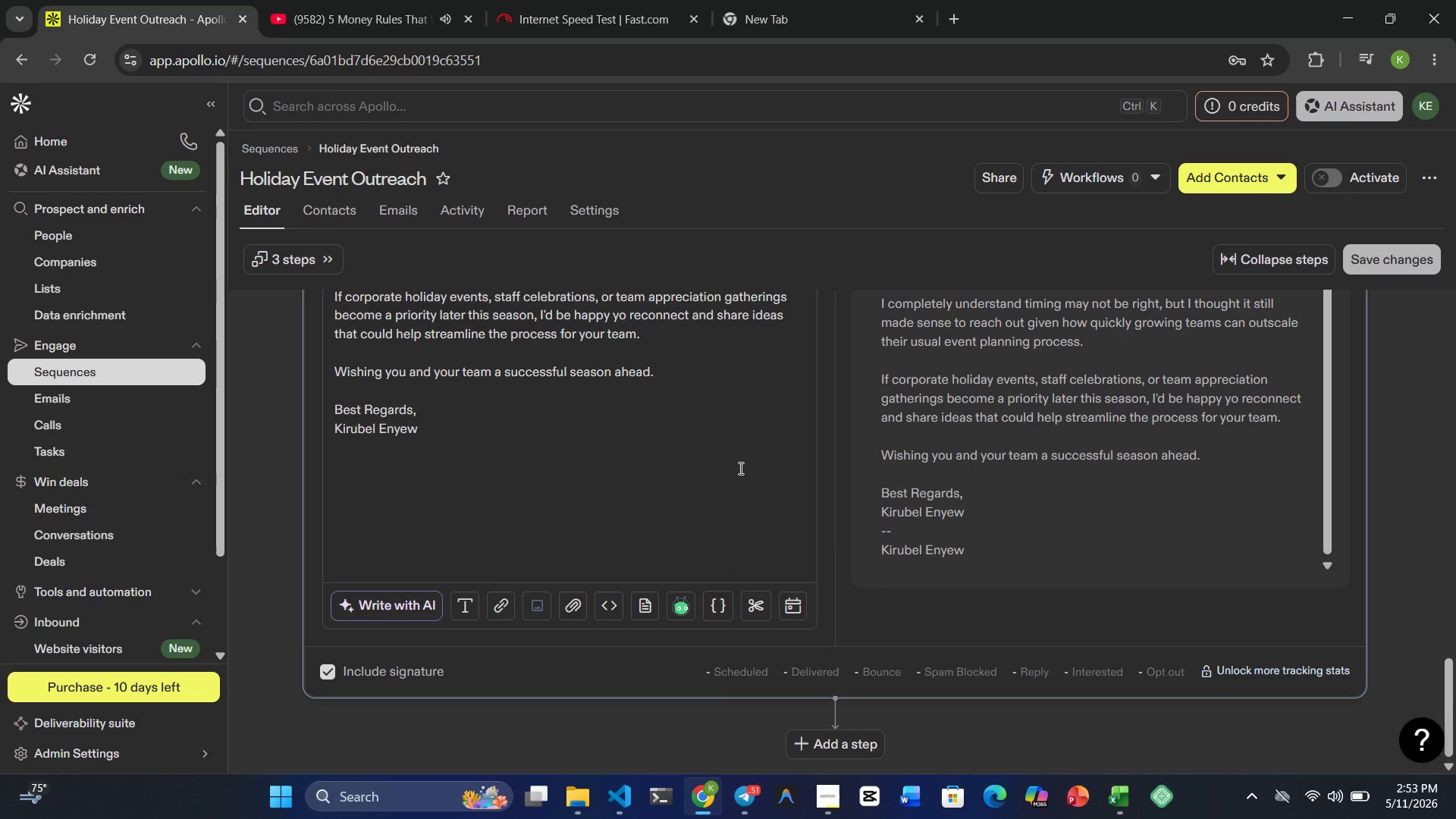 
scroll: coordinate [739, 468], scroll_direction: up, amount: 1.0
 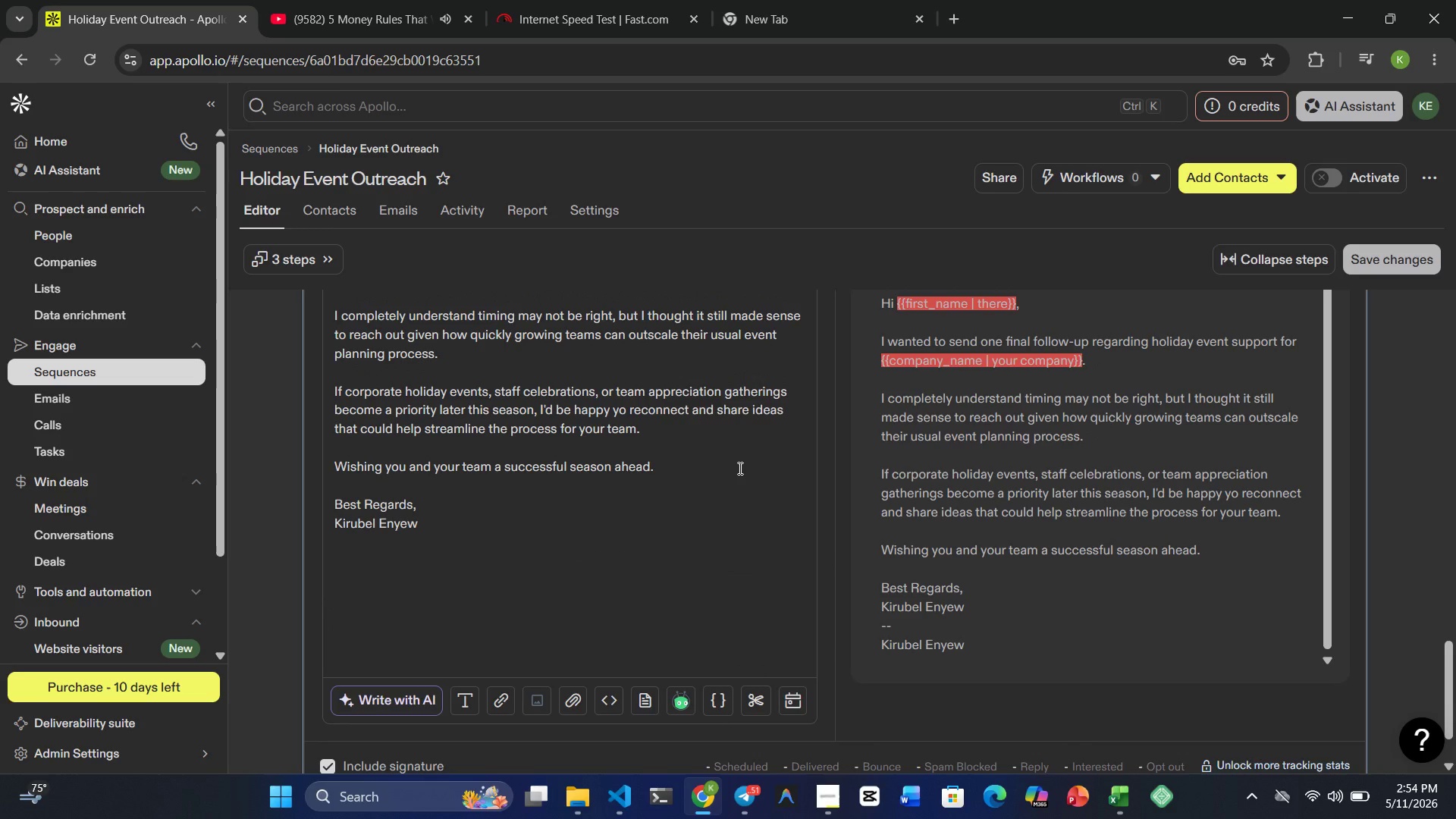 
scroll: coordinate [739, 468], scroll_direction: down, amount: 1.0
 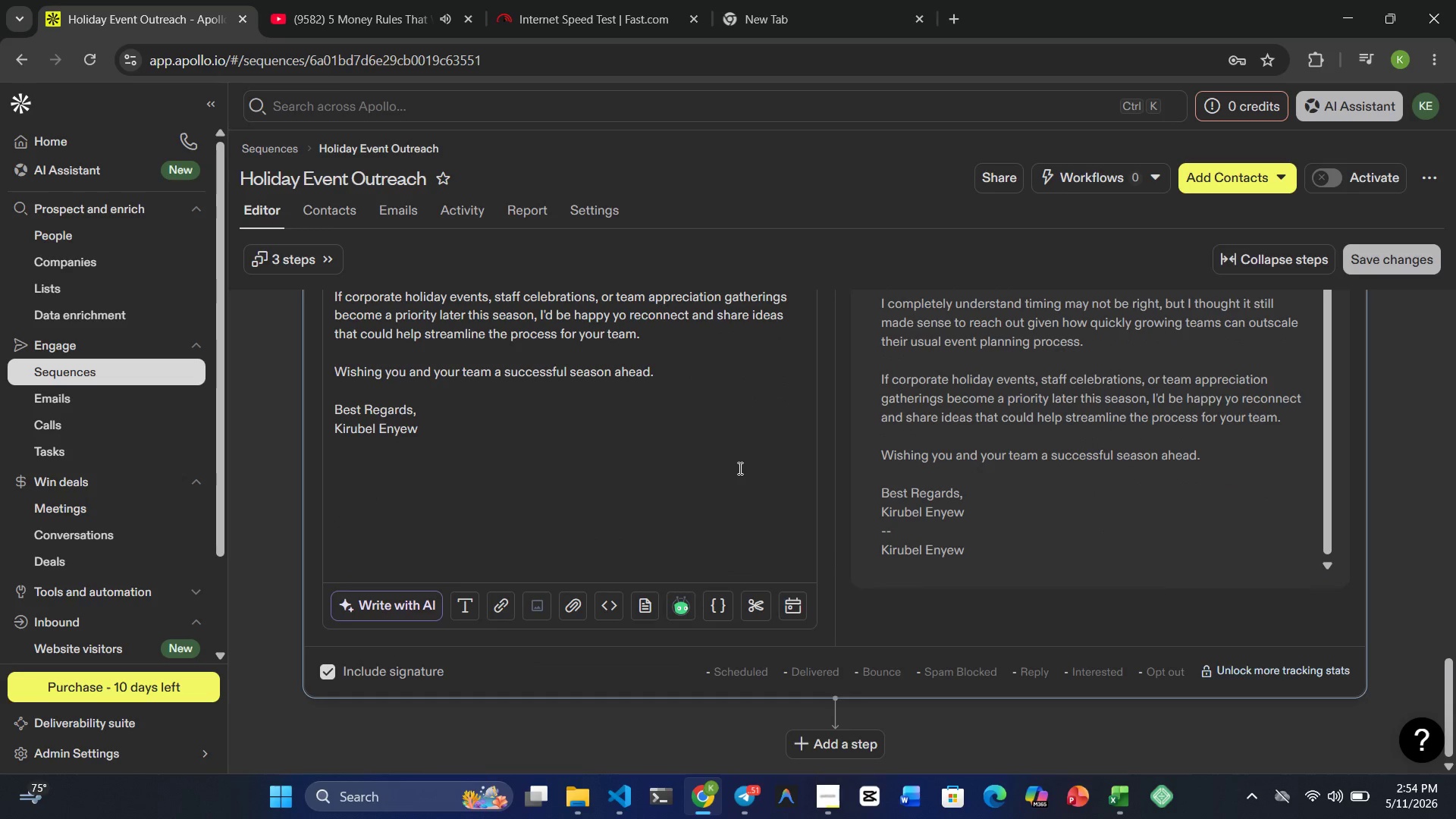 
scroll: coordinate [739, 468], scroll_direction: up, amount: 1.0
 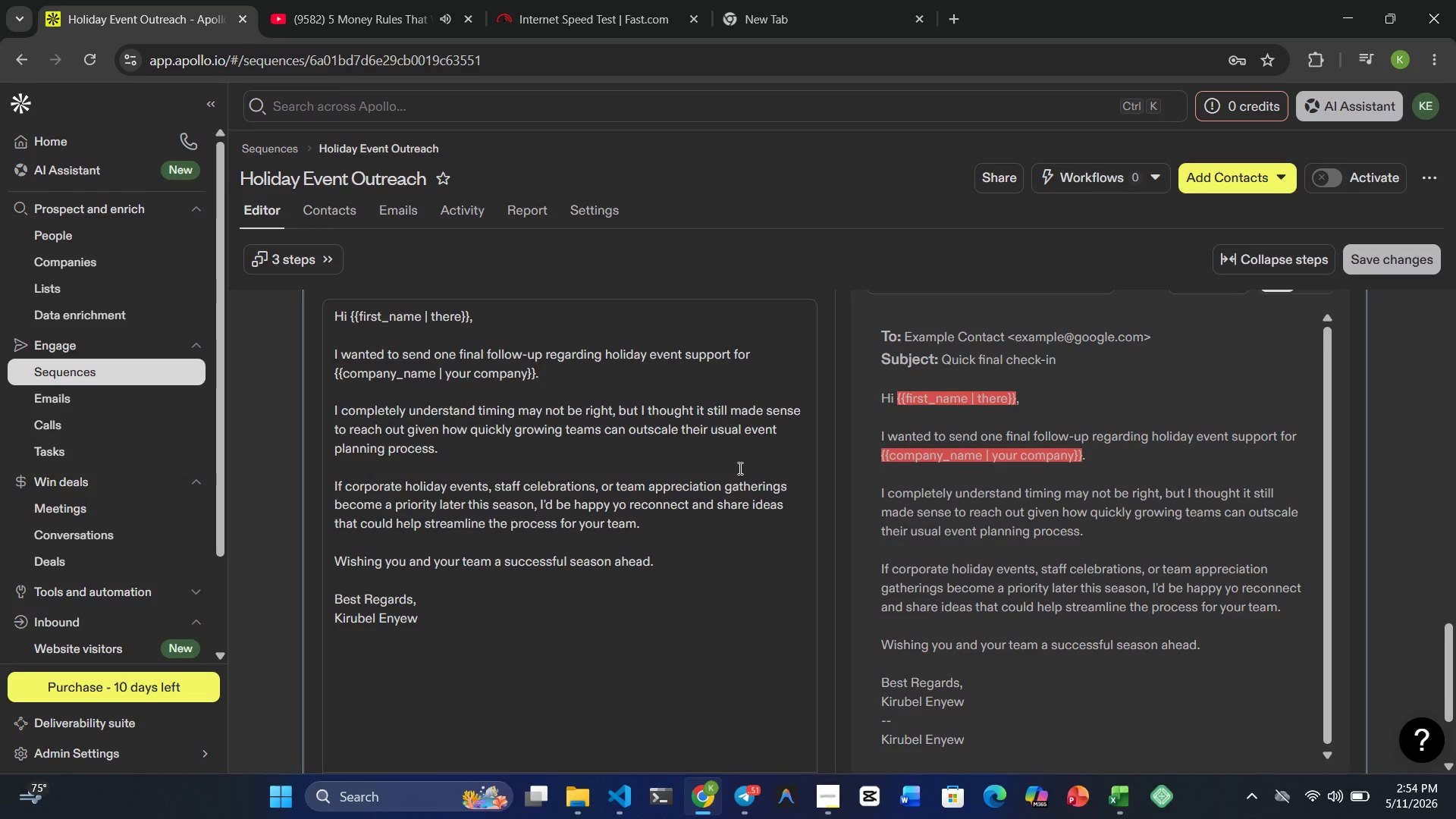 
scroll: coordinate [736, 468], scroll_direction: down, amount: 5.0
 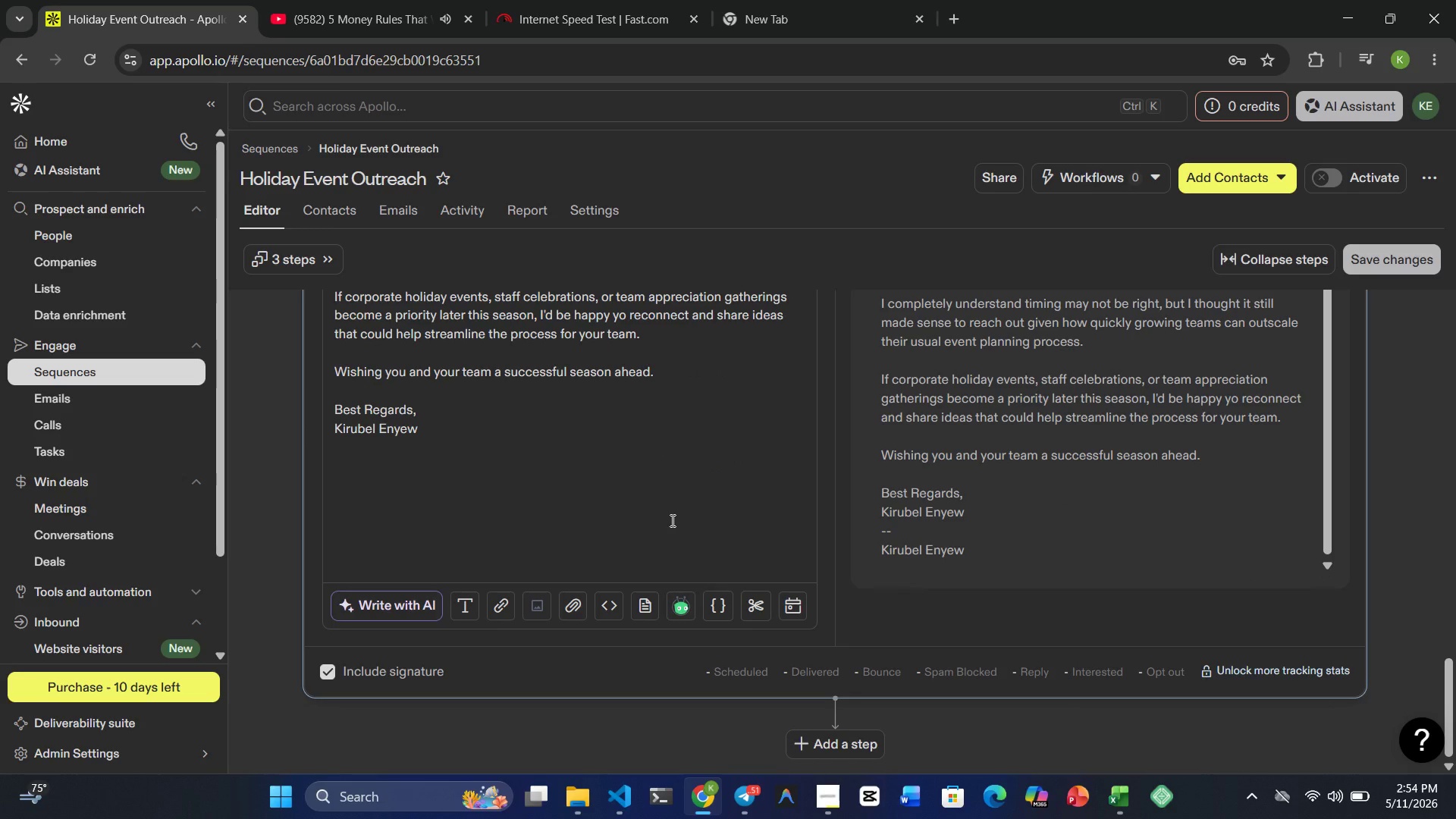 
scroll: coordinate [670, 516], scroll_direction: up, amount: 32.0
 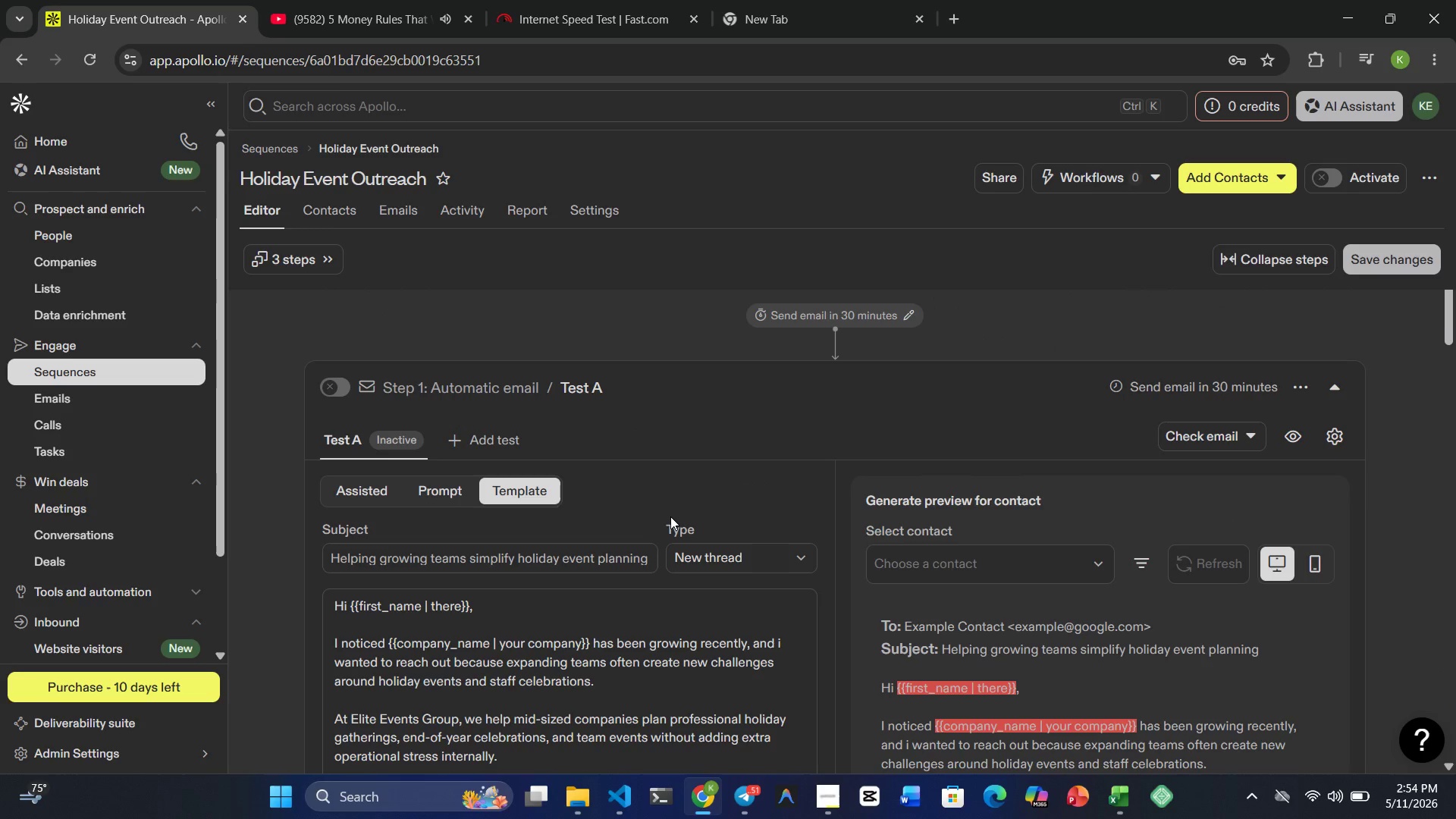 
scroll: coordinate [670, 516], scroll_direction: down, amount: 4.0
 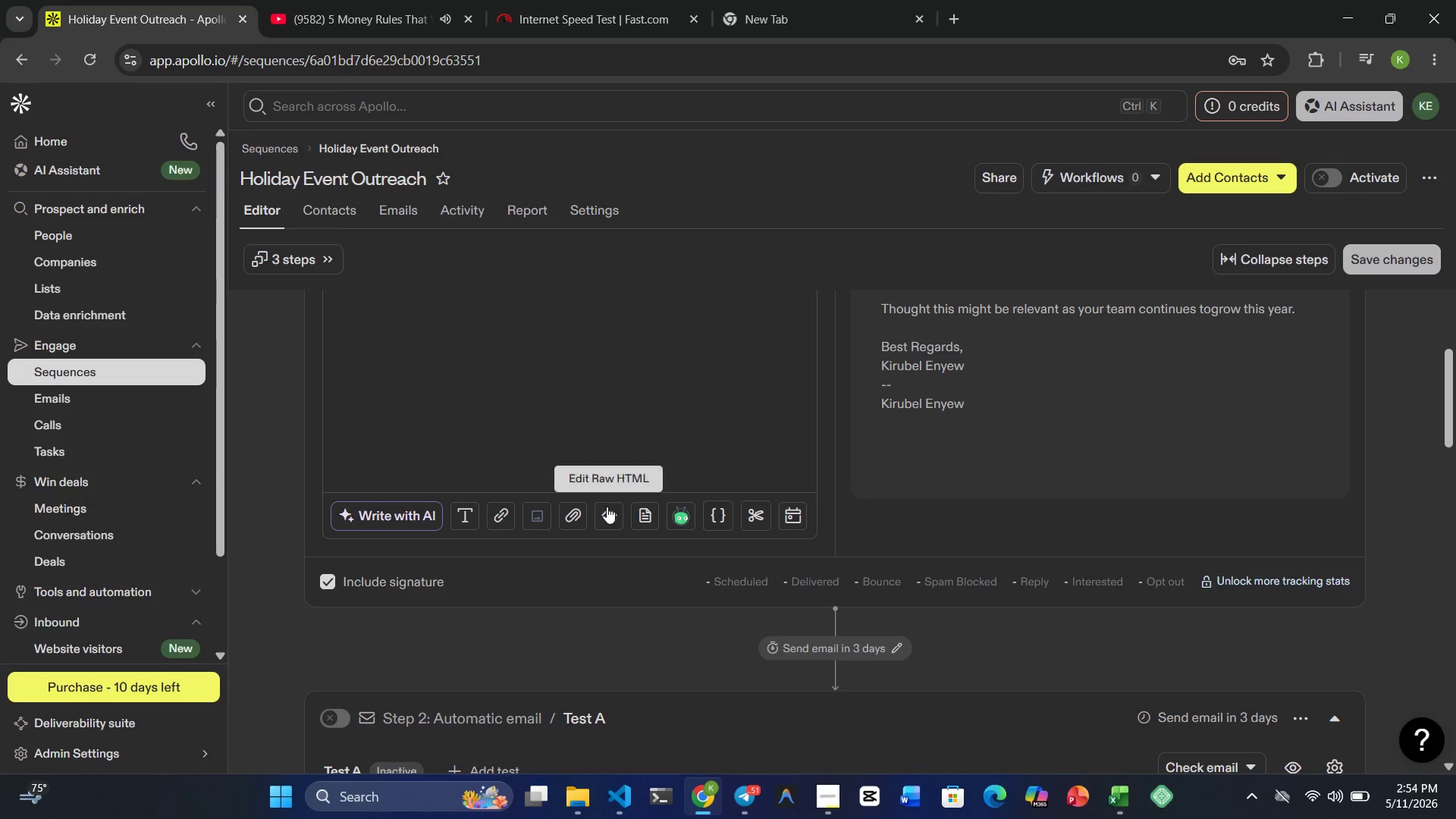 
mouse_move([673, 506])
 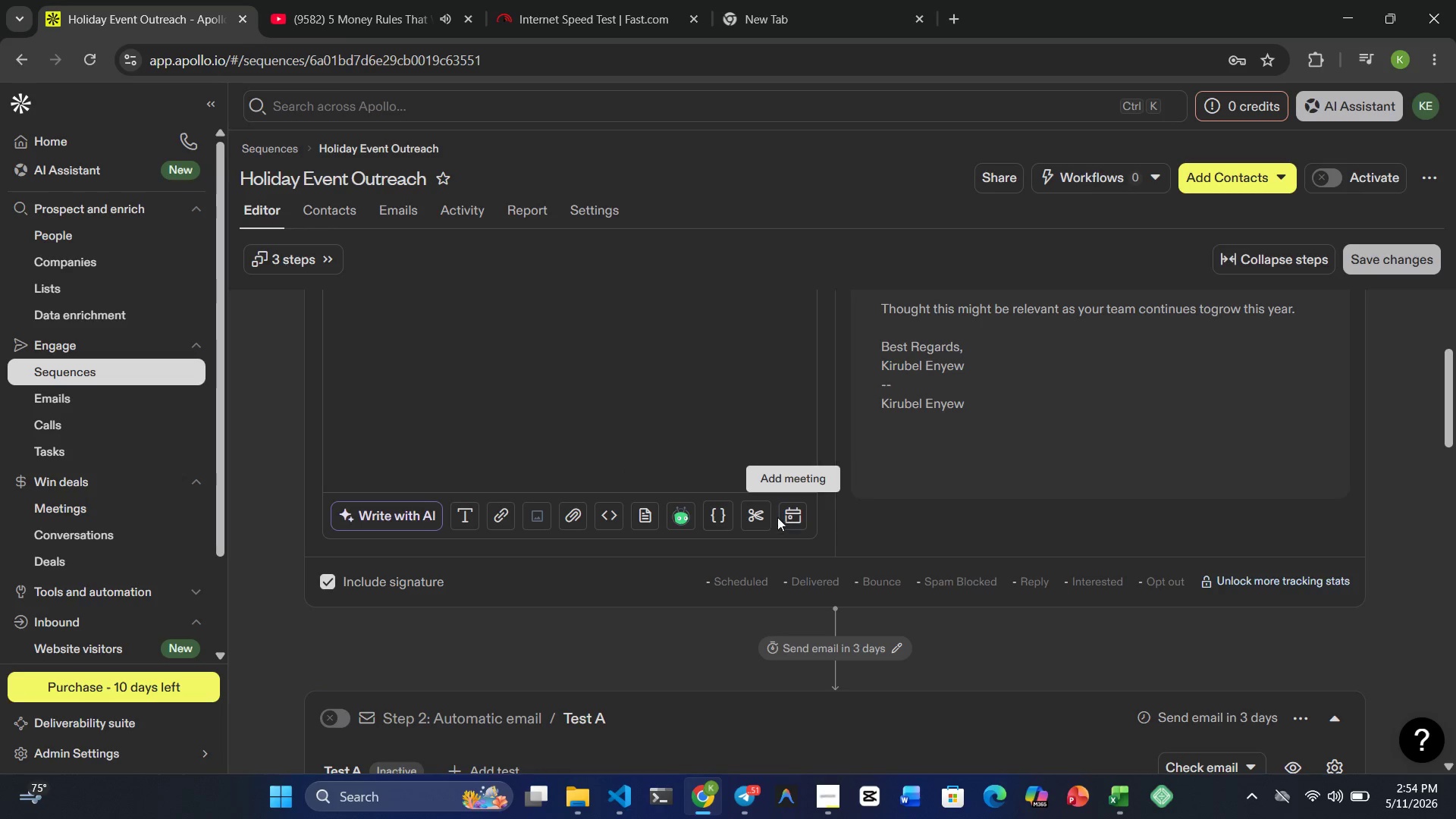 
scroll: coordinate [611, 505], scroll_direction: down, amount: 23.0
 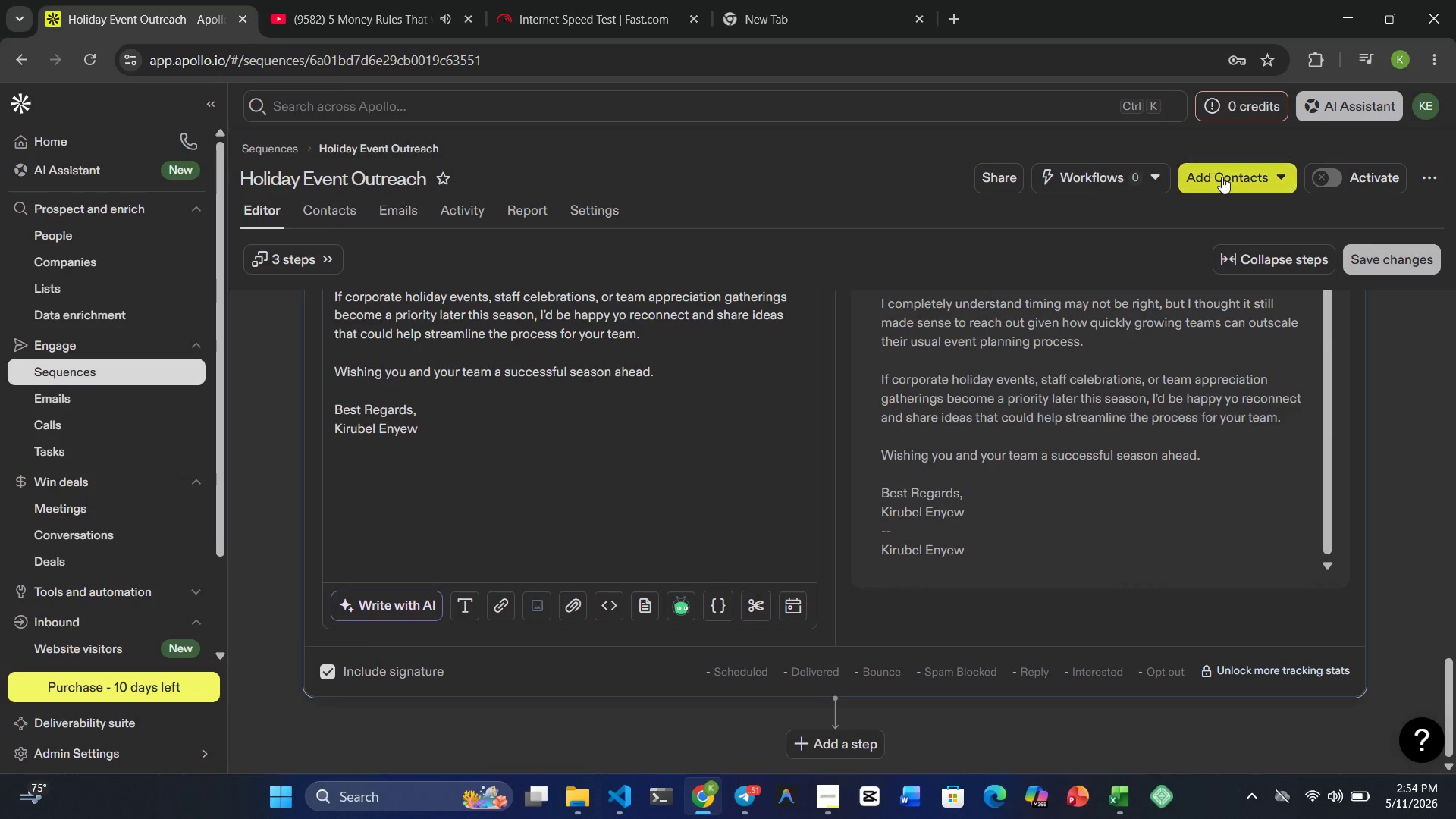 
left_click([1221, 176])
 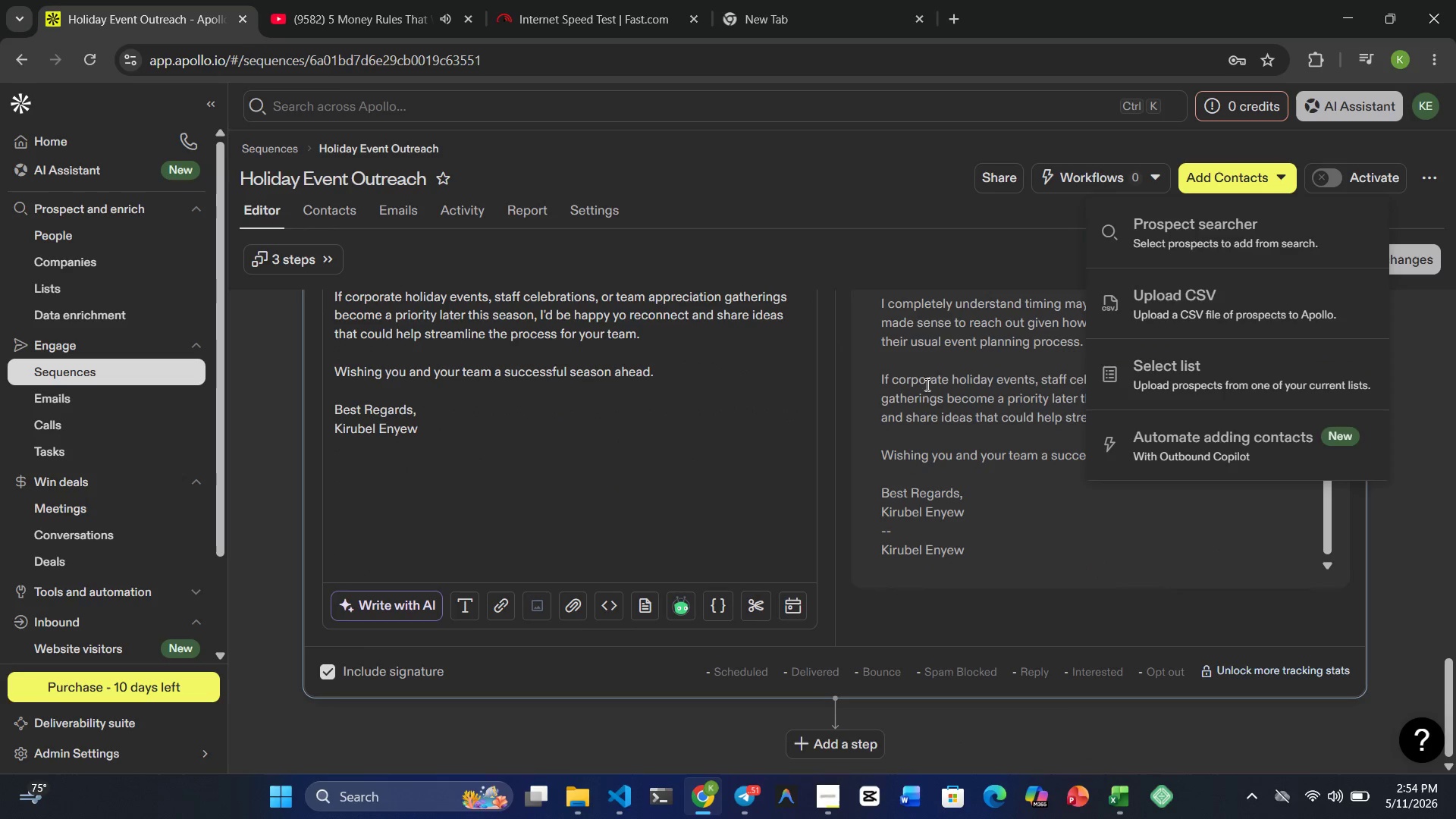 
left_click([921, 384])
 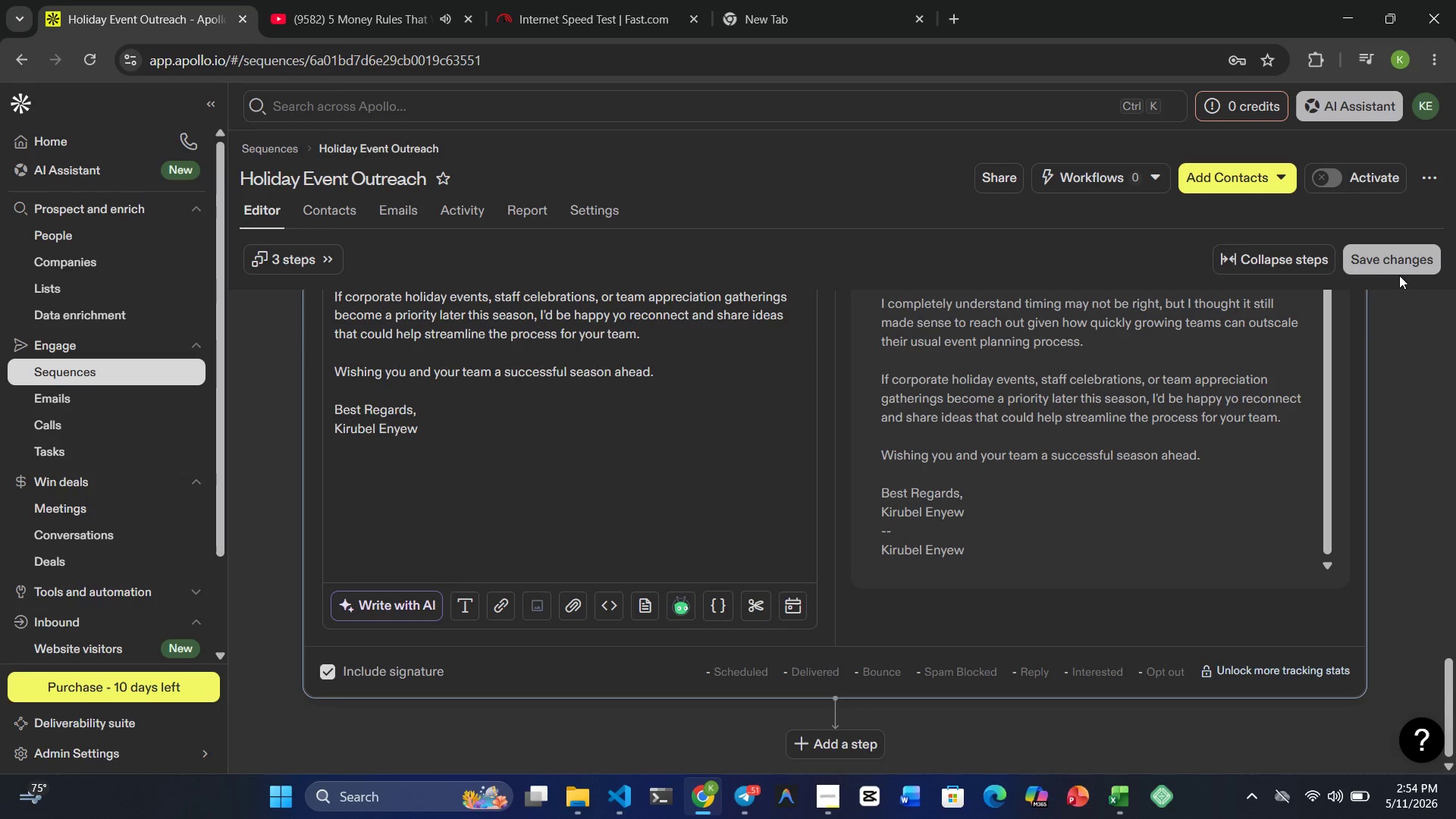 
left_click([1398, 265])
 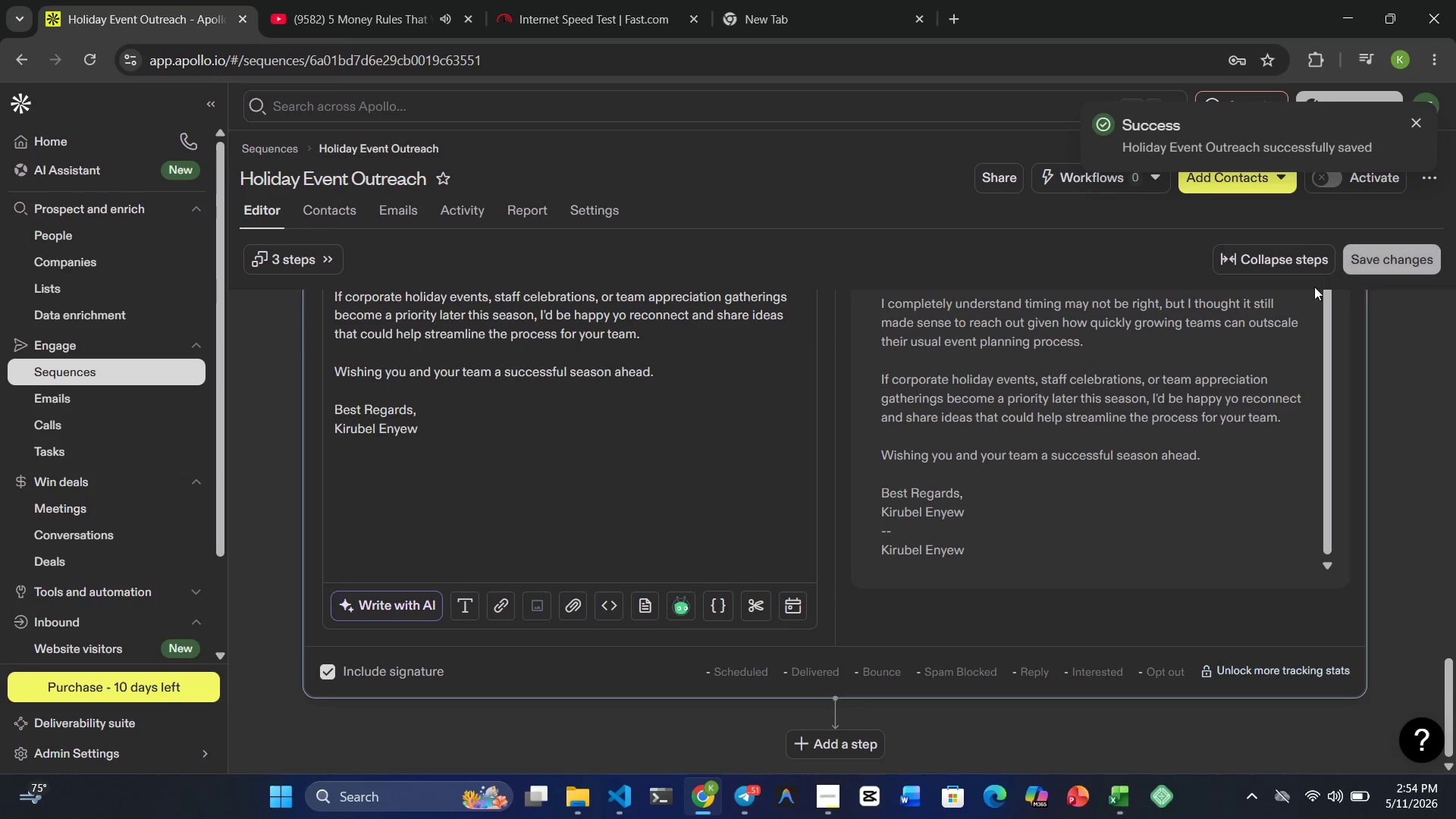 
wait(6.12)
 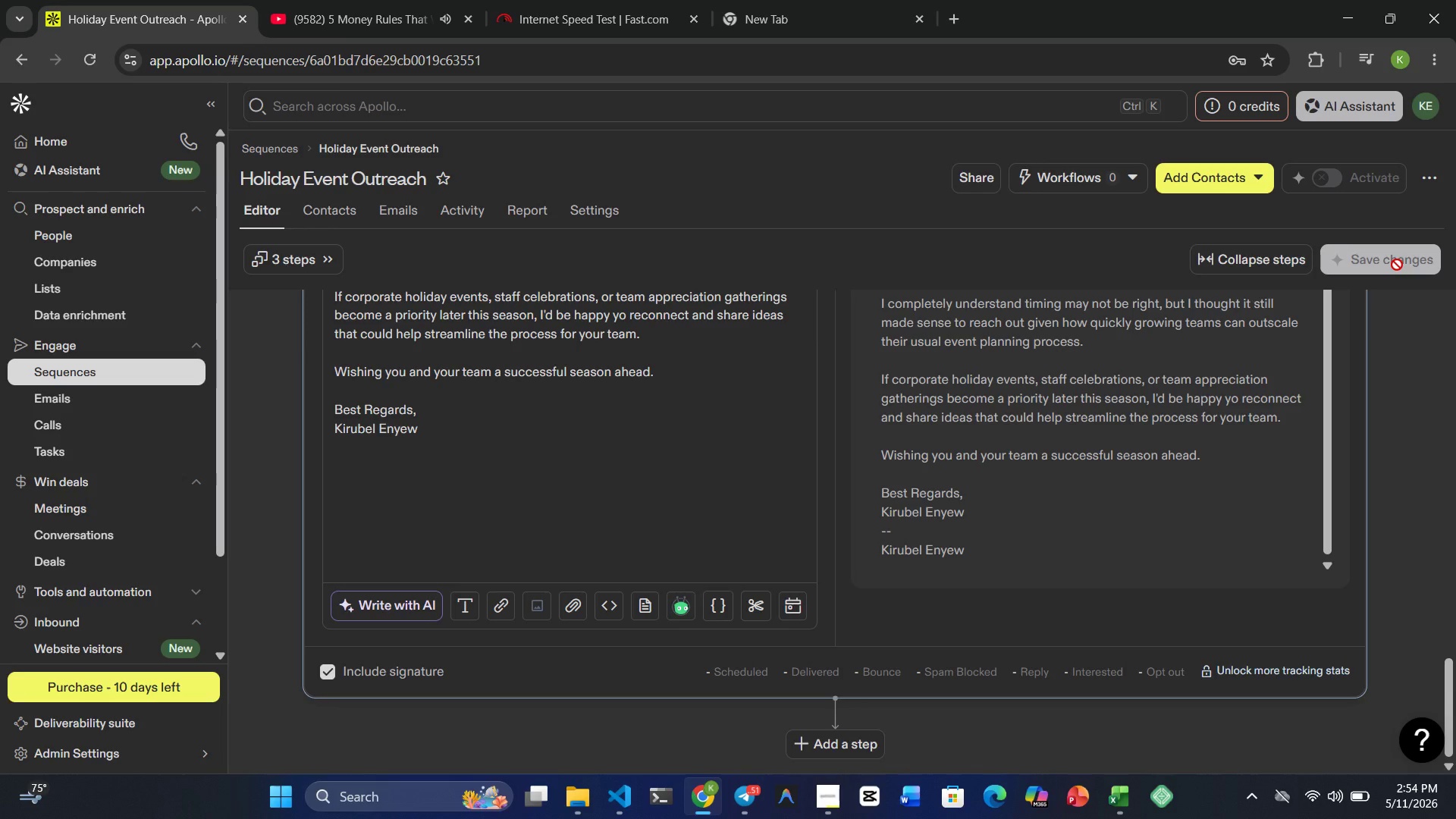 
scroll: coordinate [858, 440], scroll_direction: up, amount: 5.0
 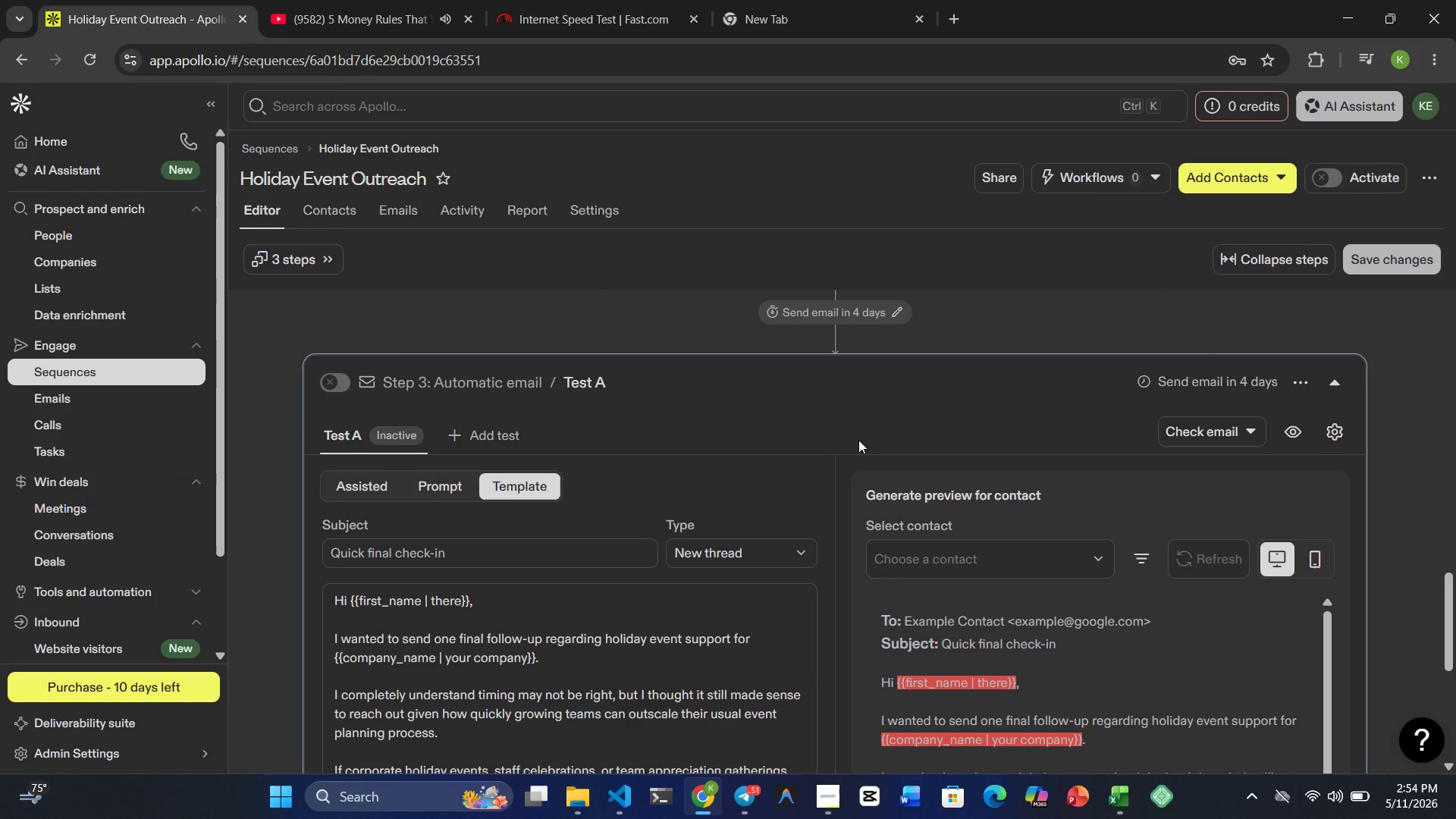 
scroll: coordinate [858, 440], scroll_direction: down, amount: 1.0
 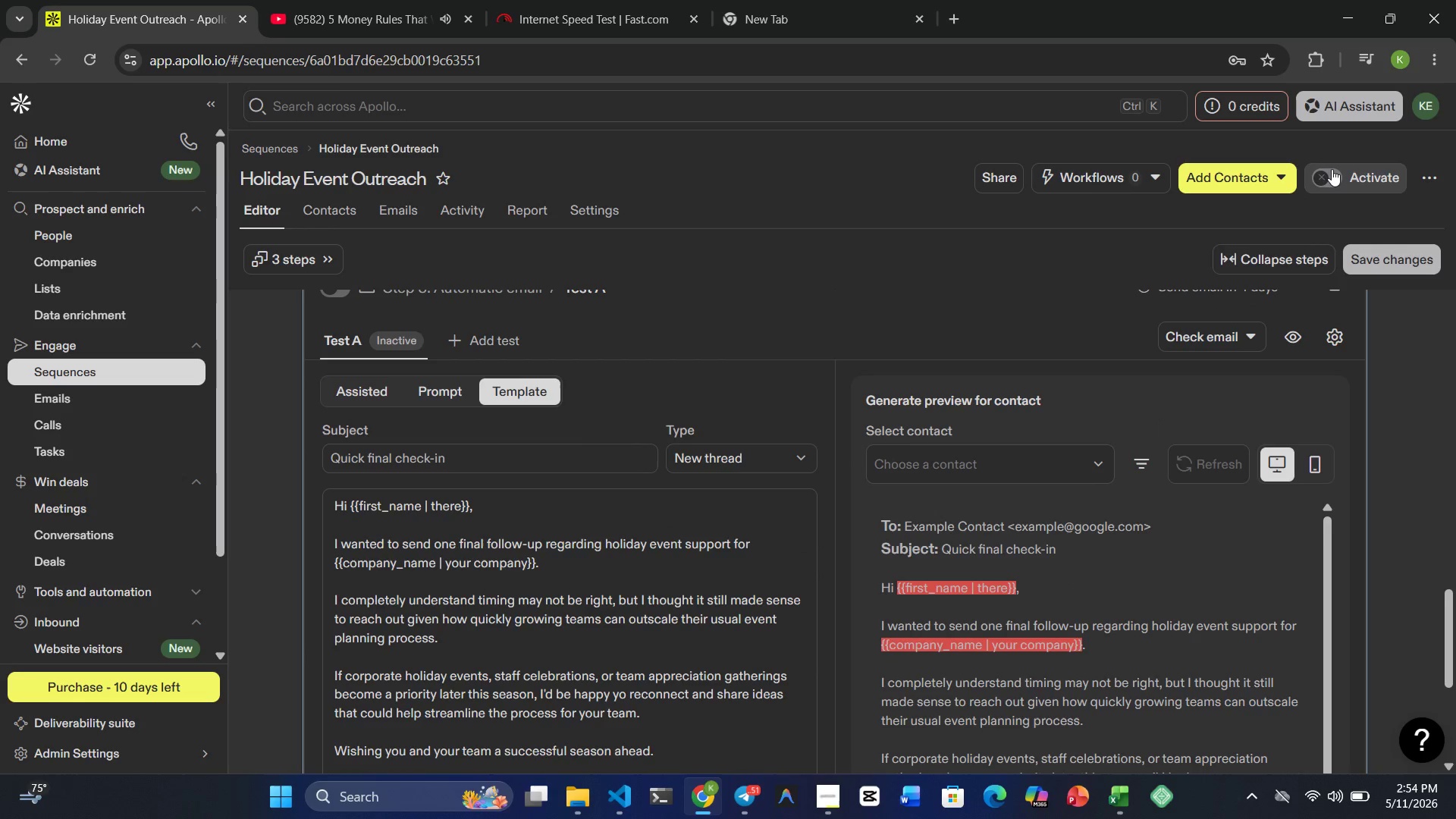 
left_click([1332, 169])
 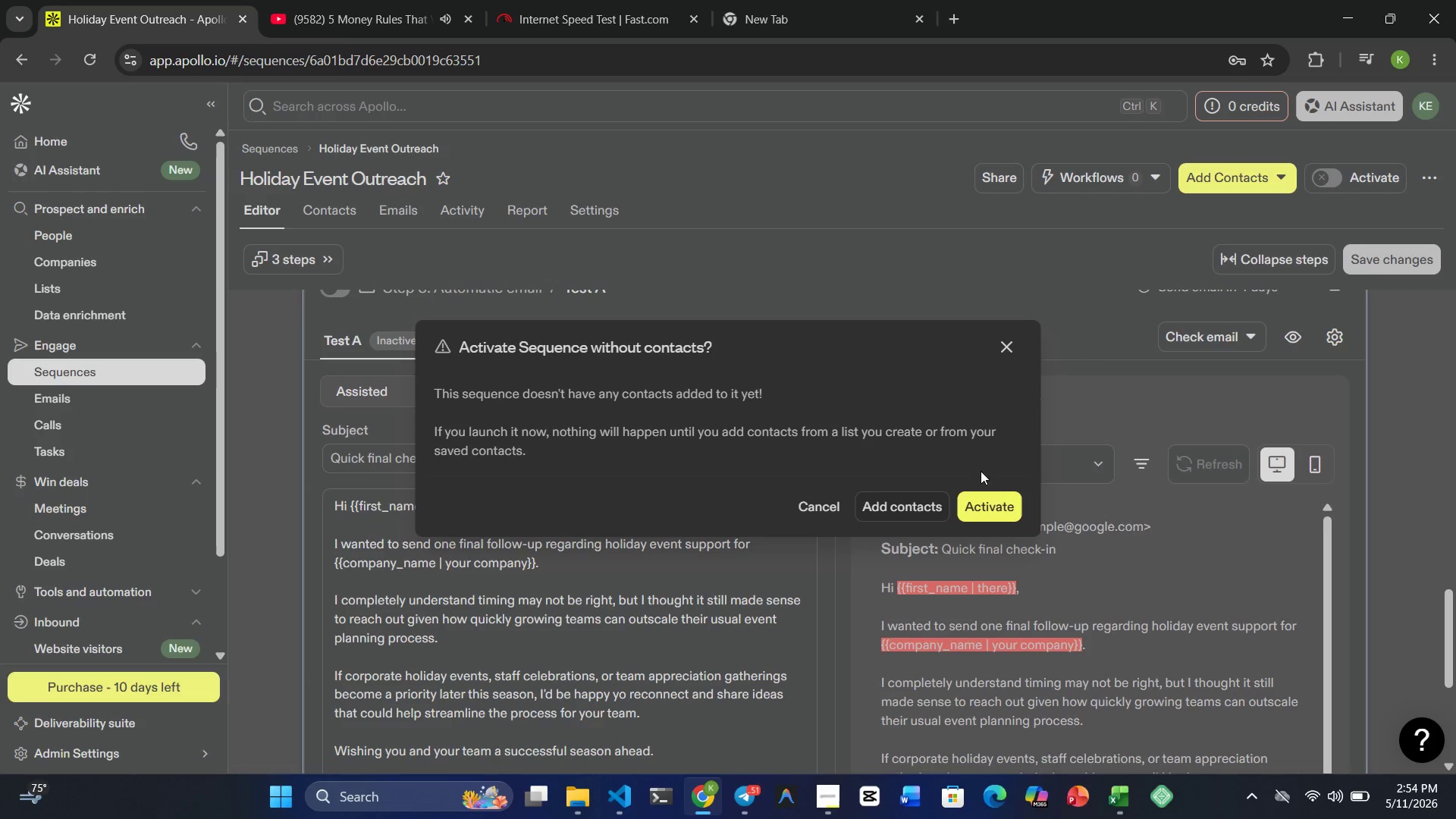 
left_click([996, 502])
 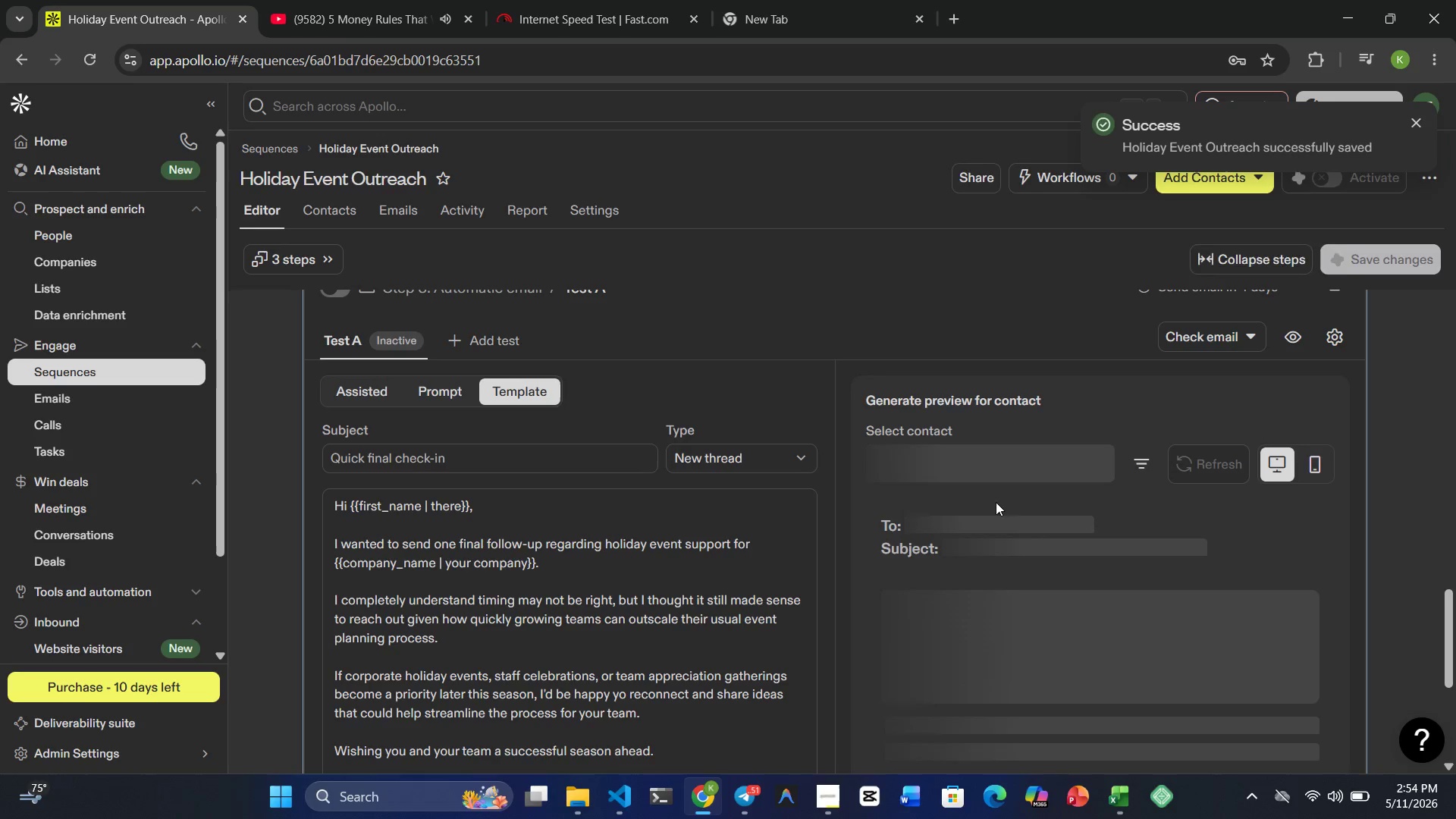 
wait(5.47)
 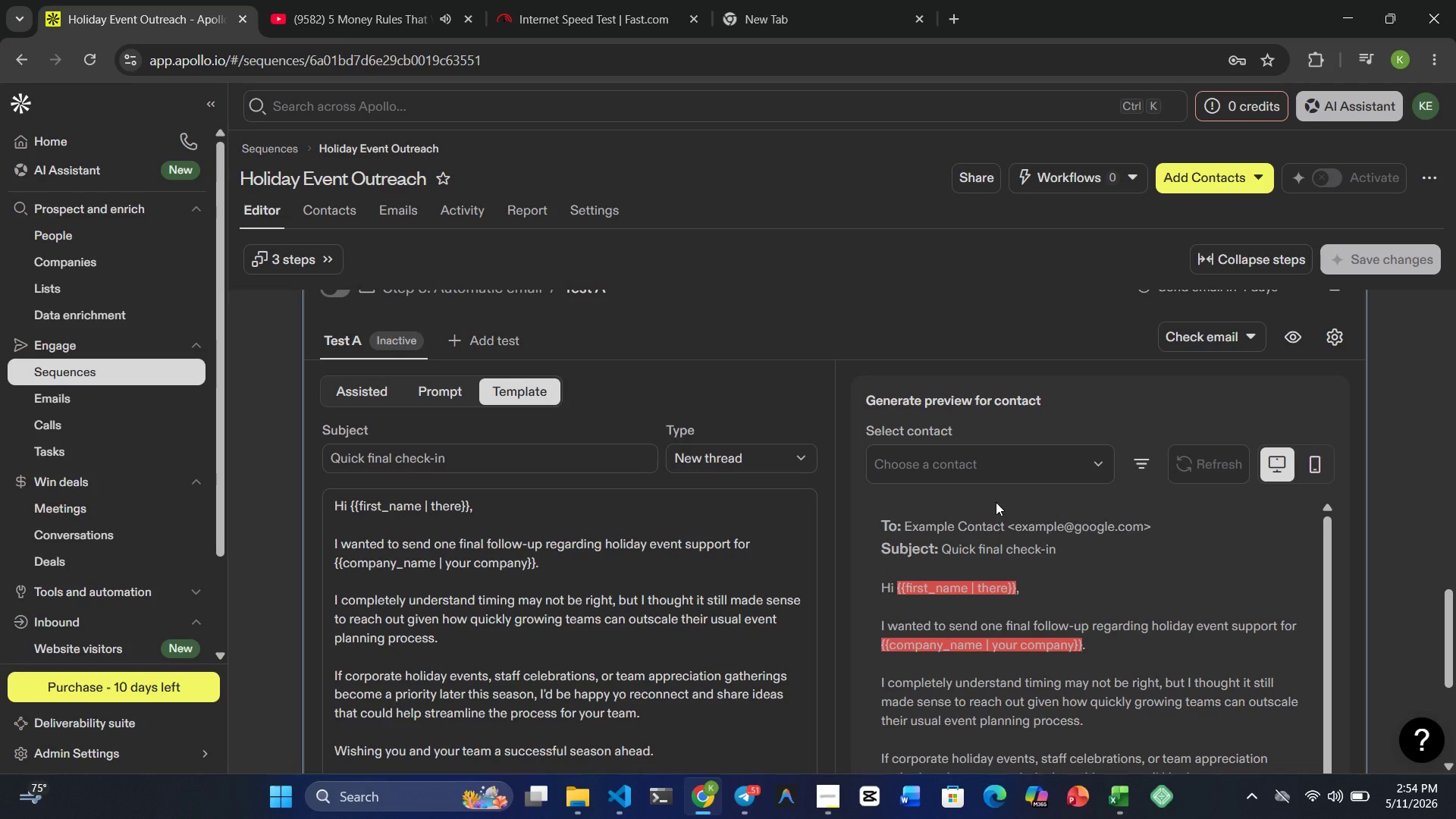 
scroll: coordinate [469, 441], scroll_direction: up, amount: 19.0
 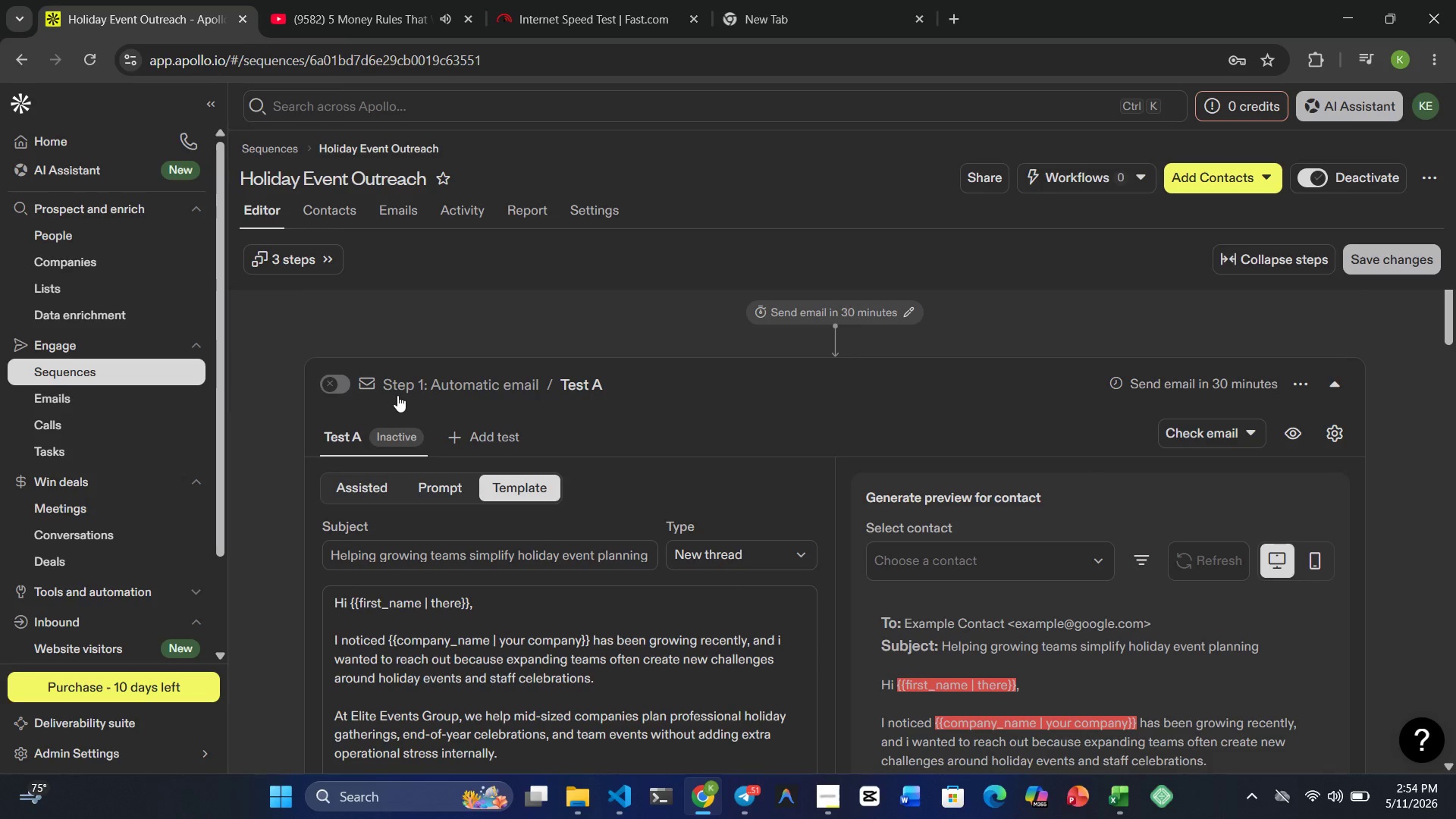 
left_click([343, 374])
 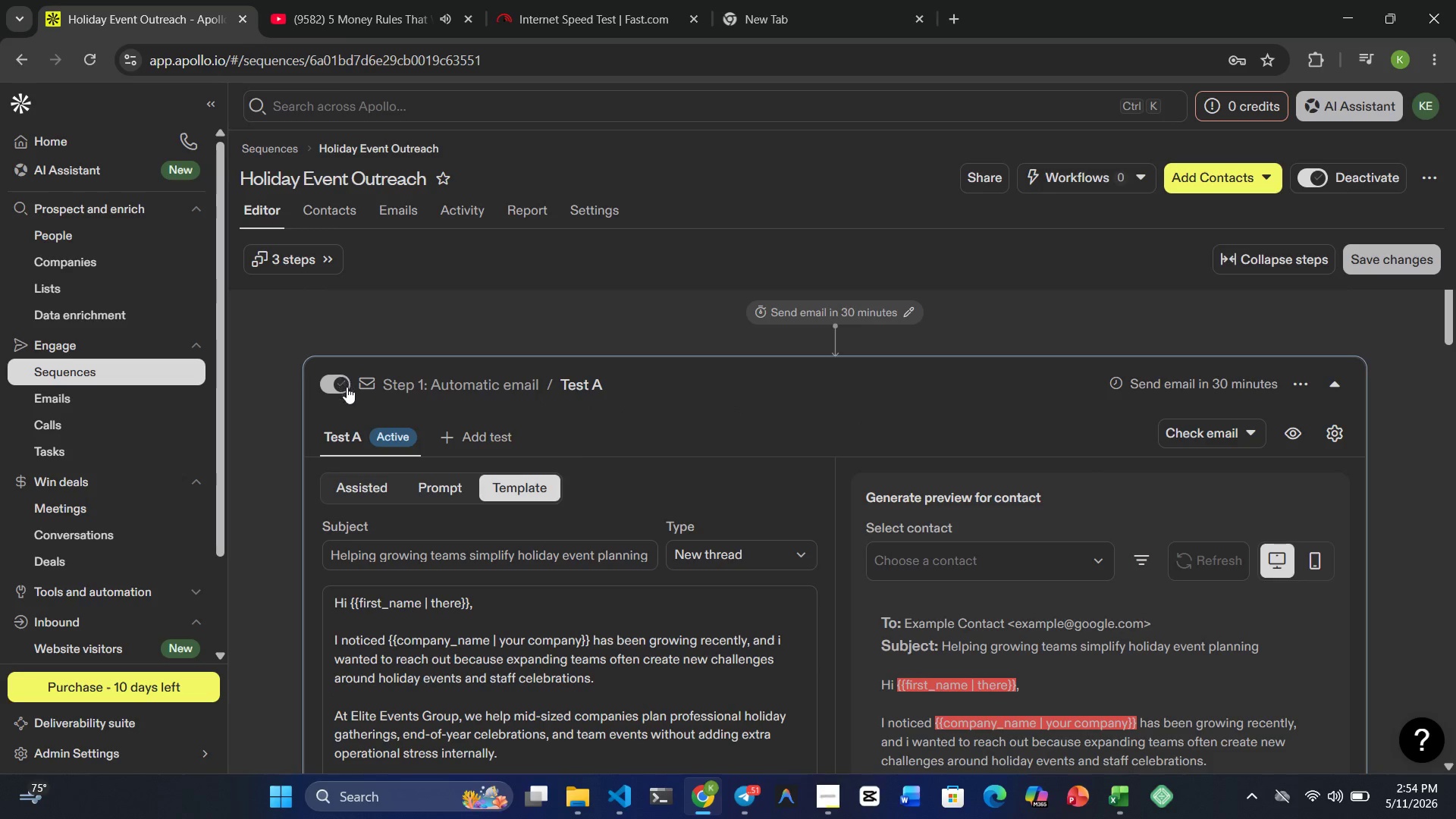 
scroll: coordinate [354, 394], scroll_direction: down, amount: 8.0
 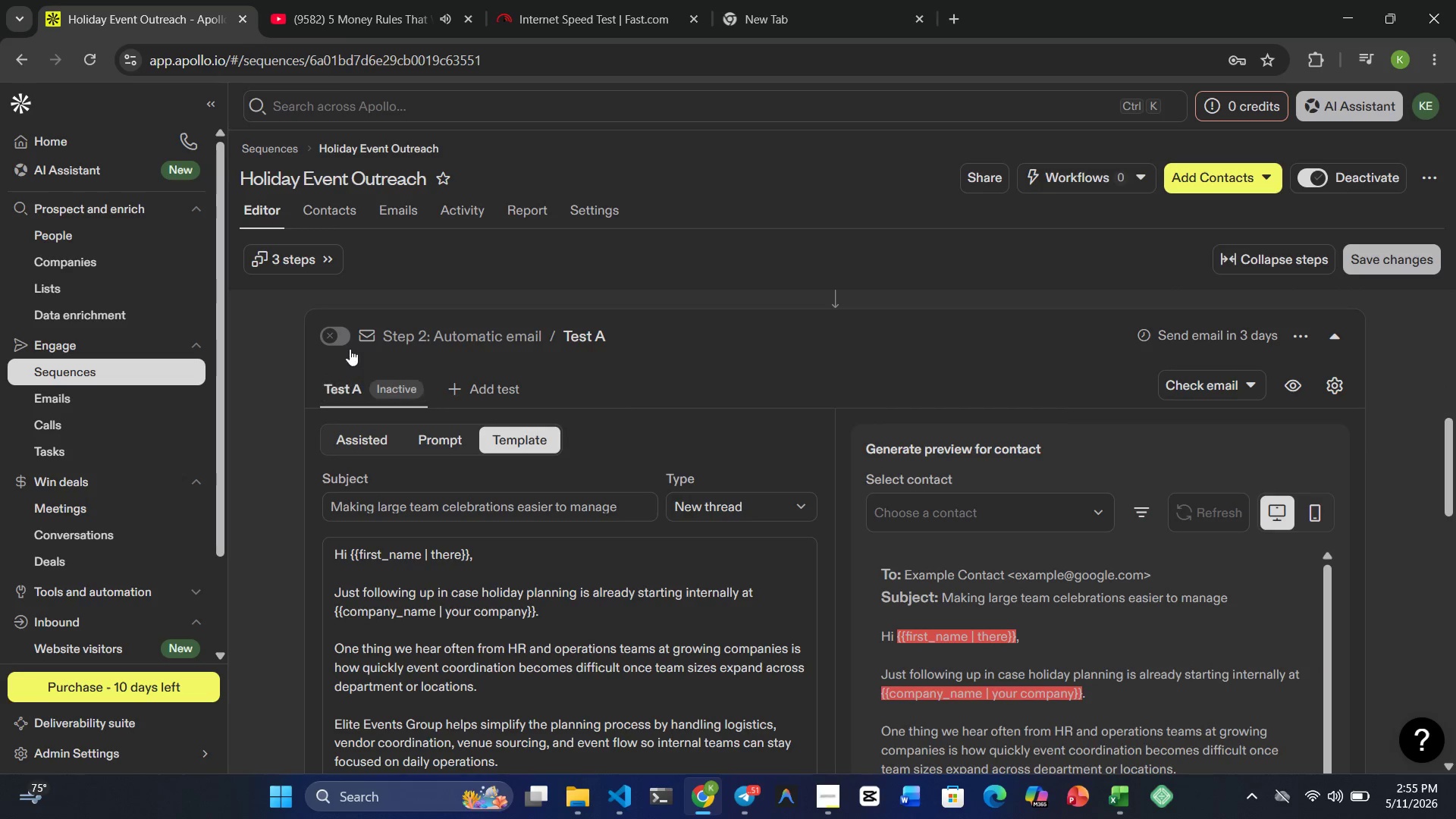 
left_click([335, 329])
 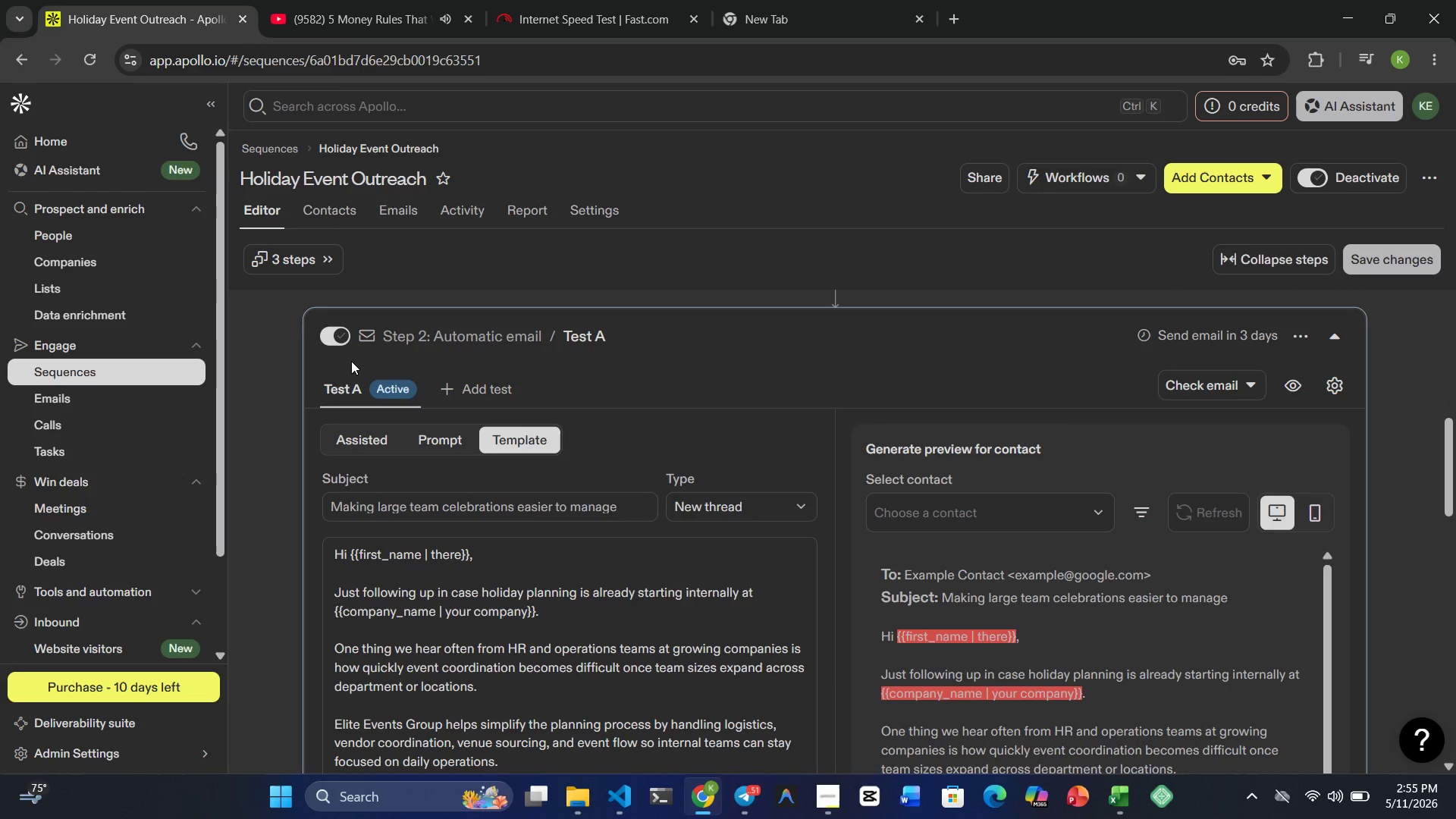 
scroll: coordinate [351, 363], scroll_direction: down, amount: 8.0
 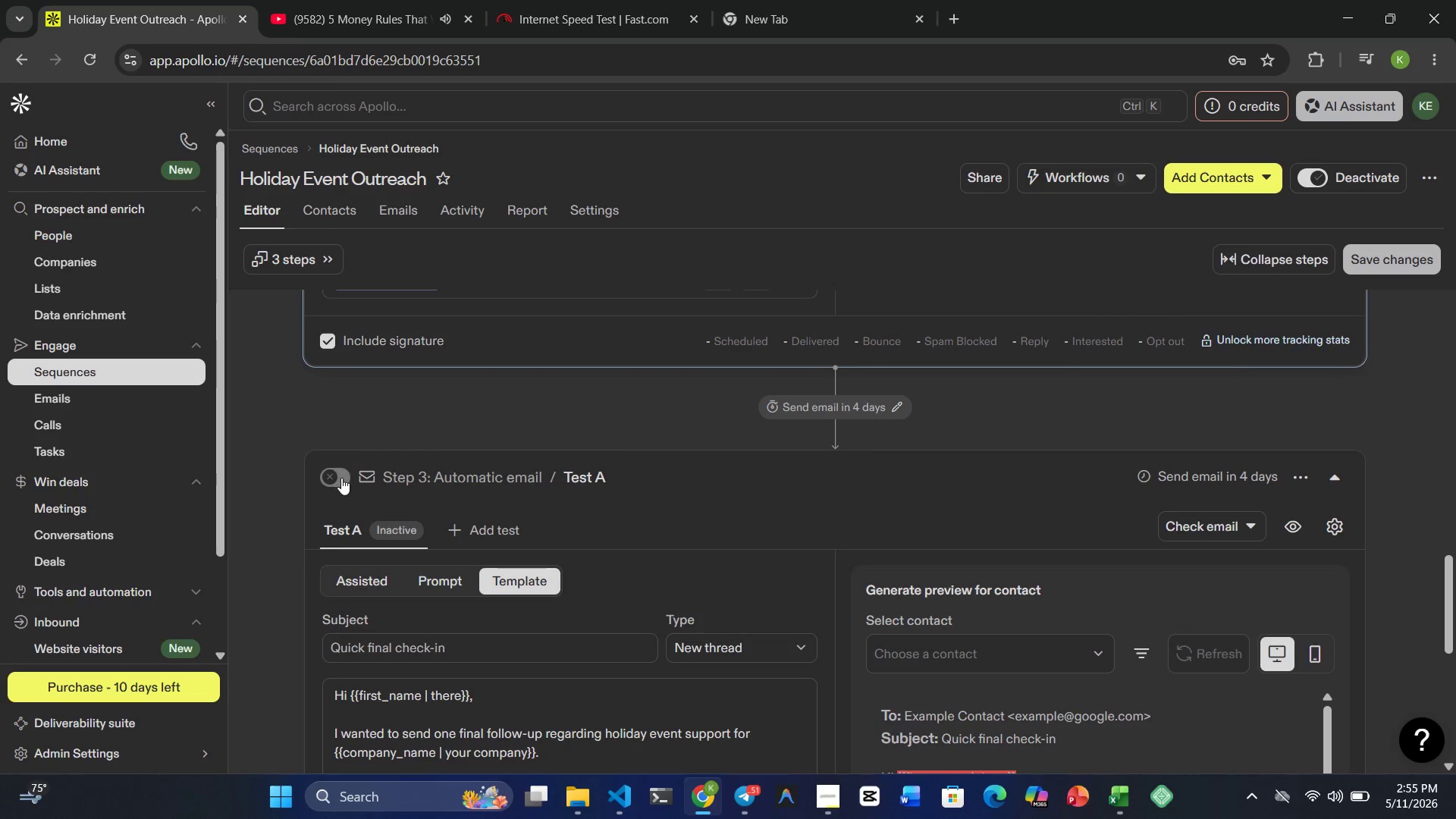 
left_click([341, 478])
 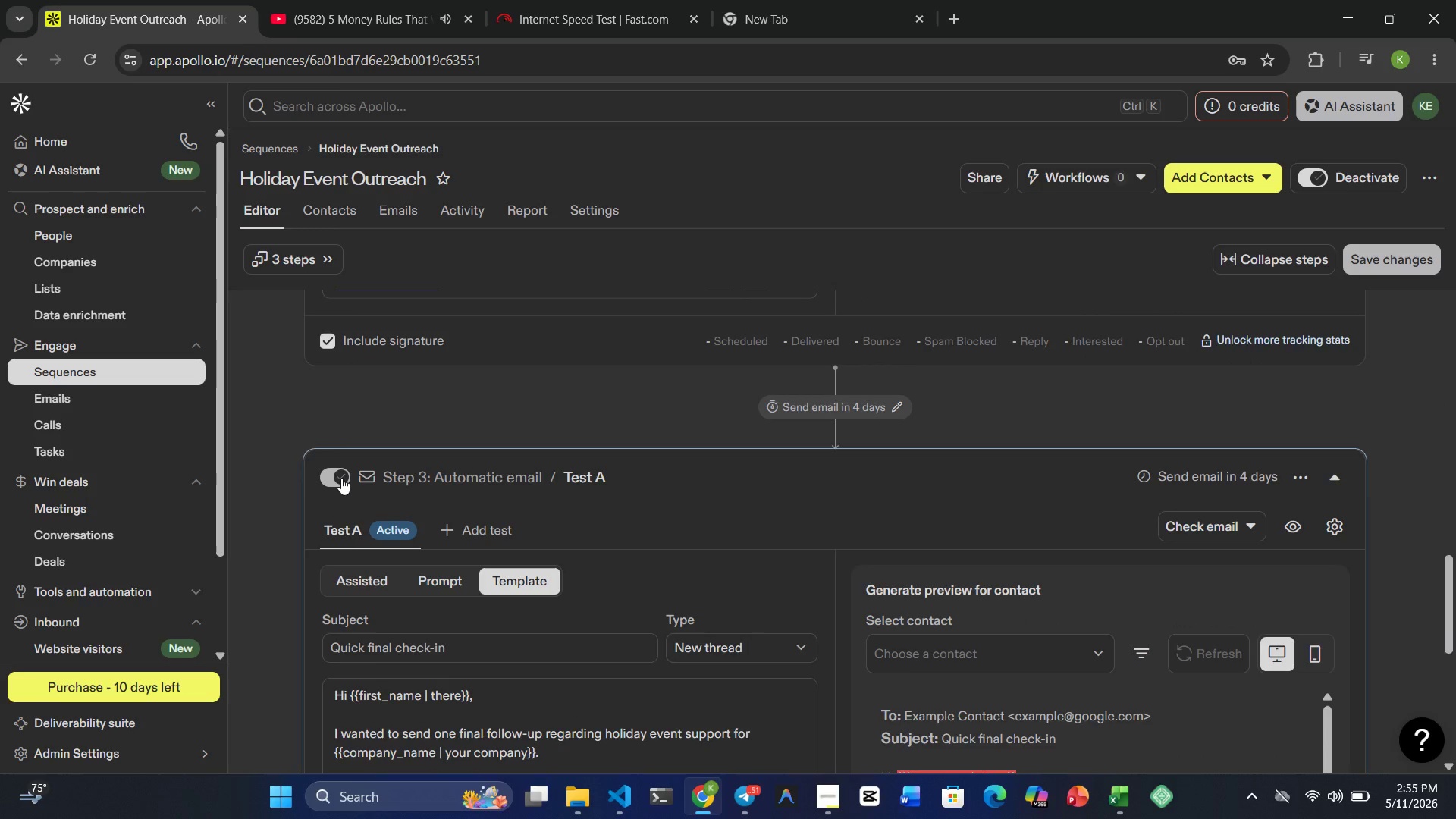 
scroll: coordinate [384, 485], scroll_direction: down, amount: 14.0
 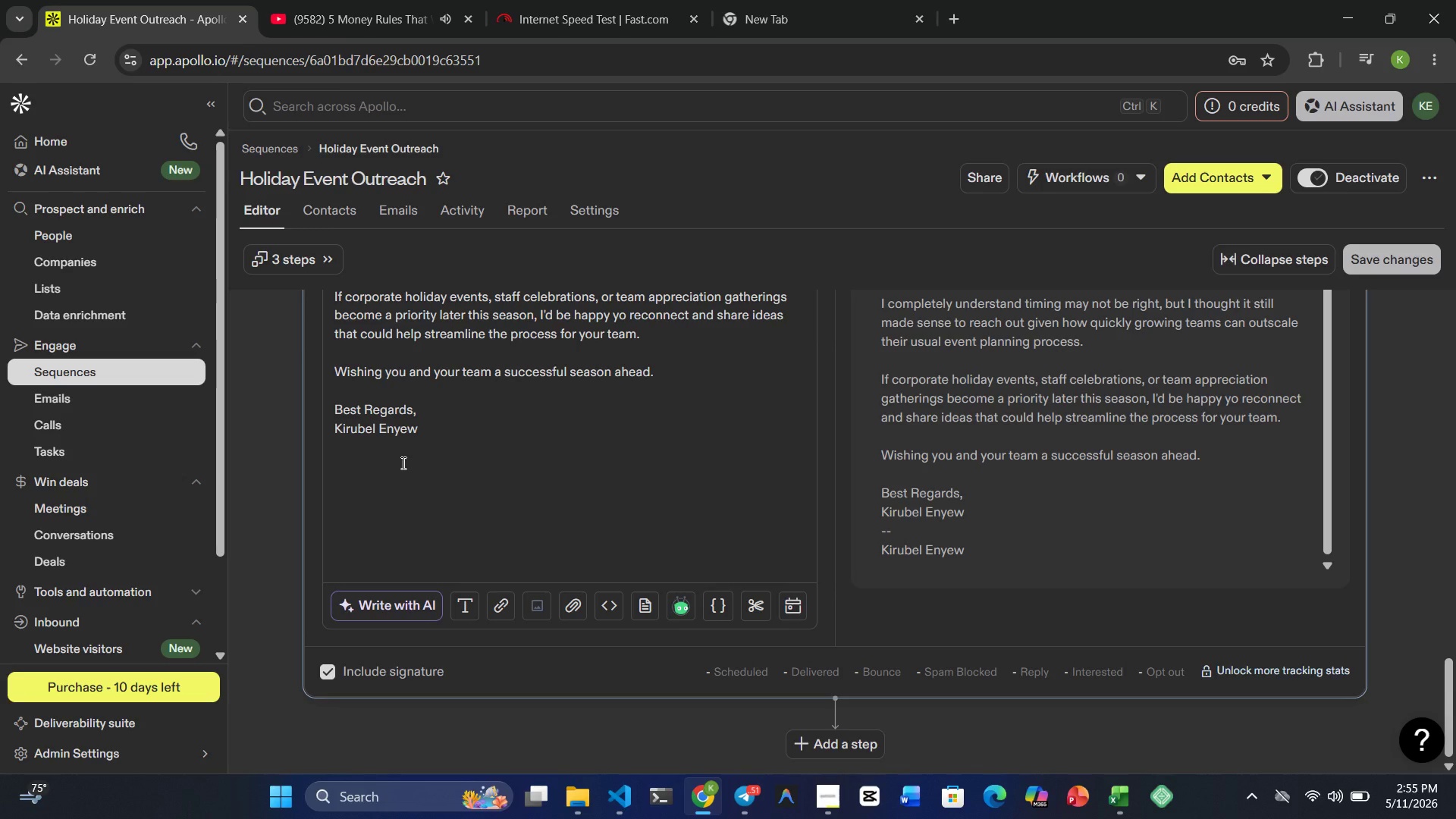 
wait(13.4)
 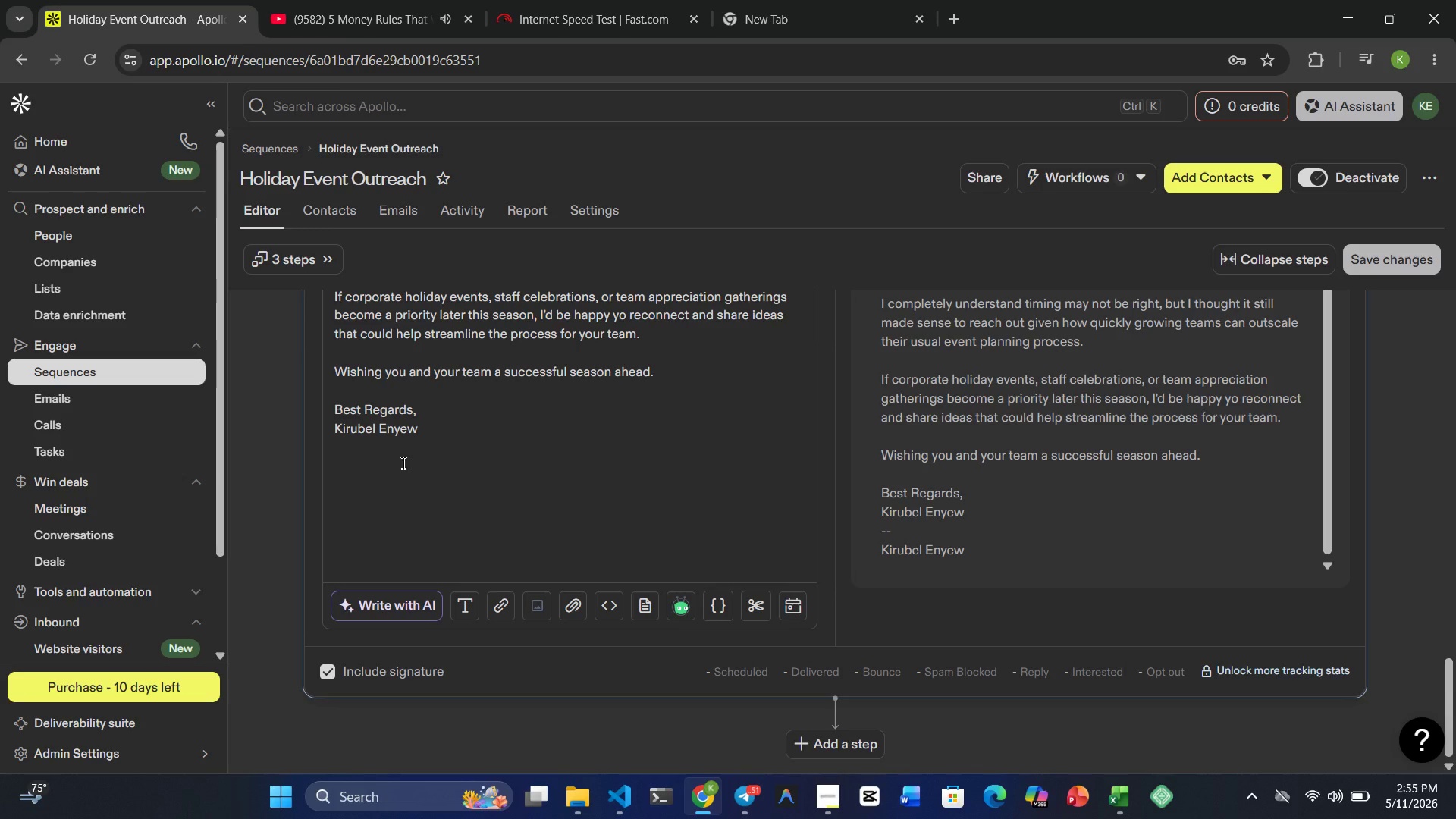 
scroll: coordinate [606, 486], scroll_direction: up, amount: 1.0
 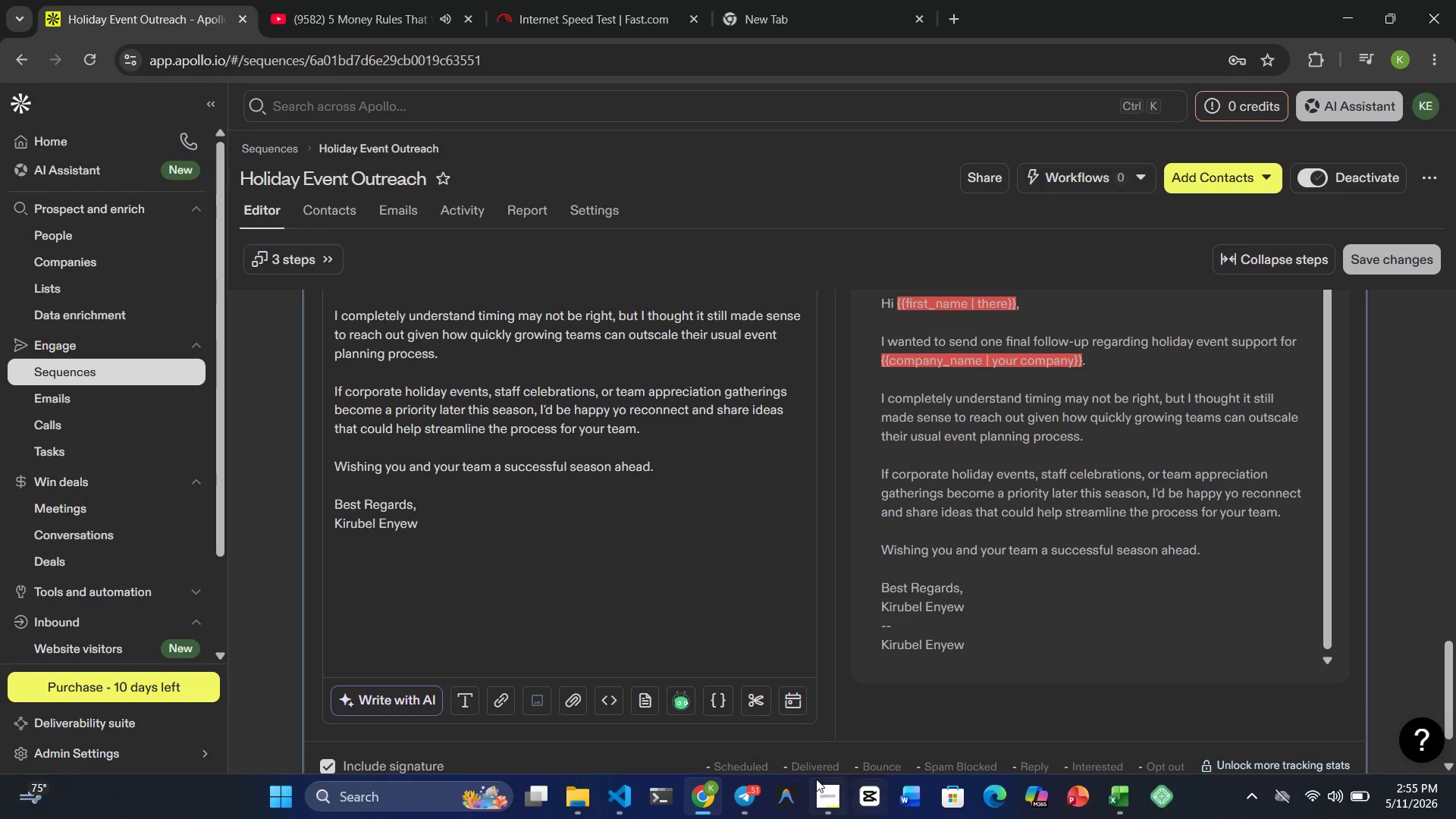 
left_click([816, 778])